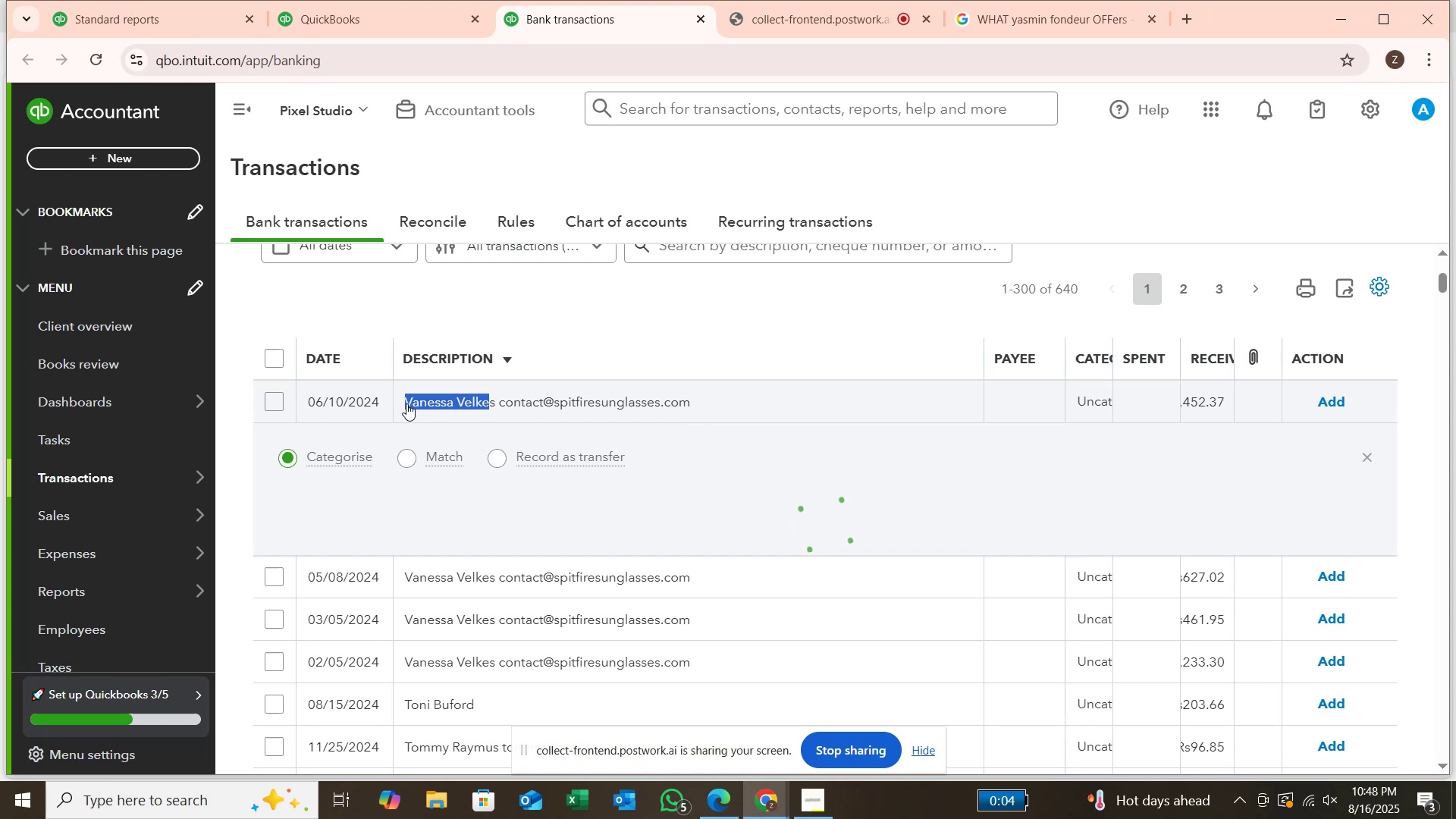 
key(Control+C)
 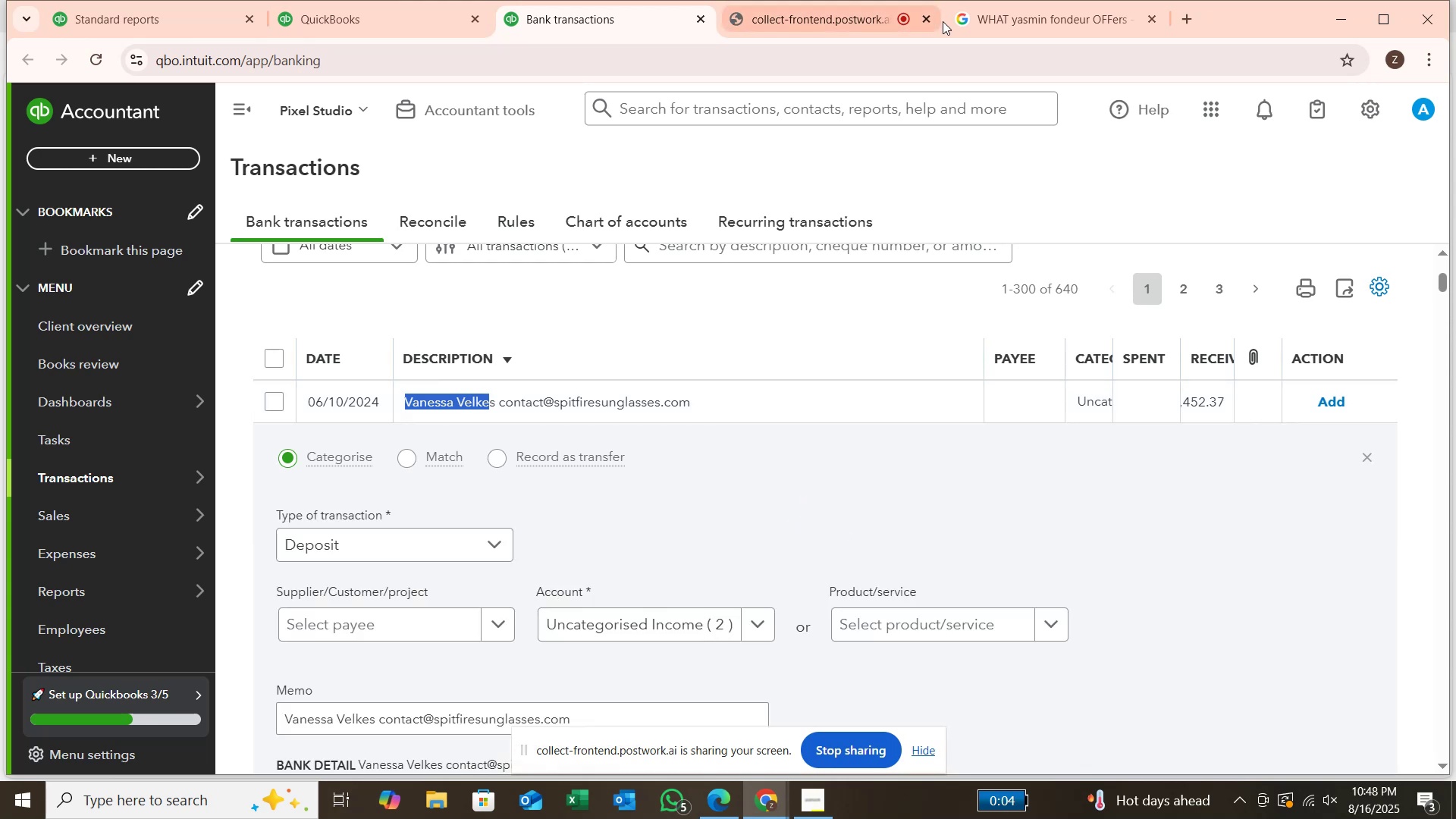 
left_click([968, 23])
 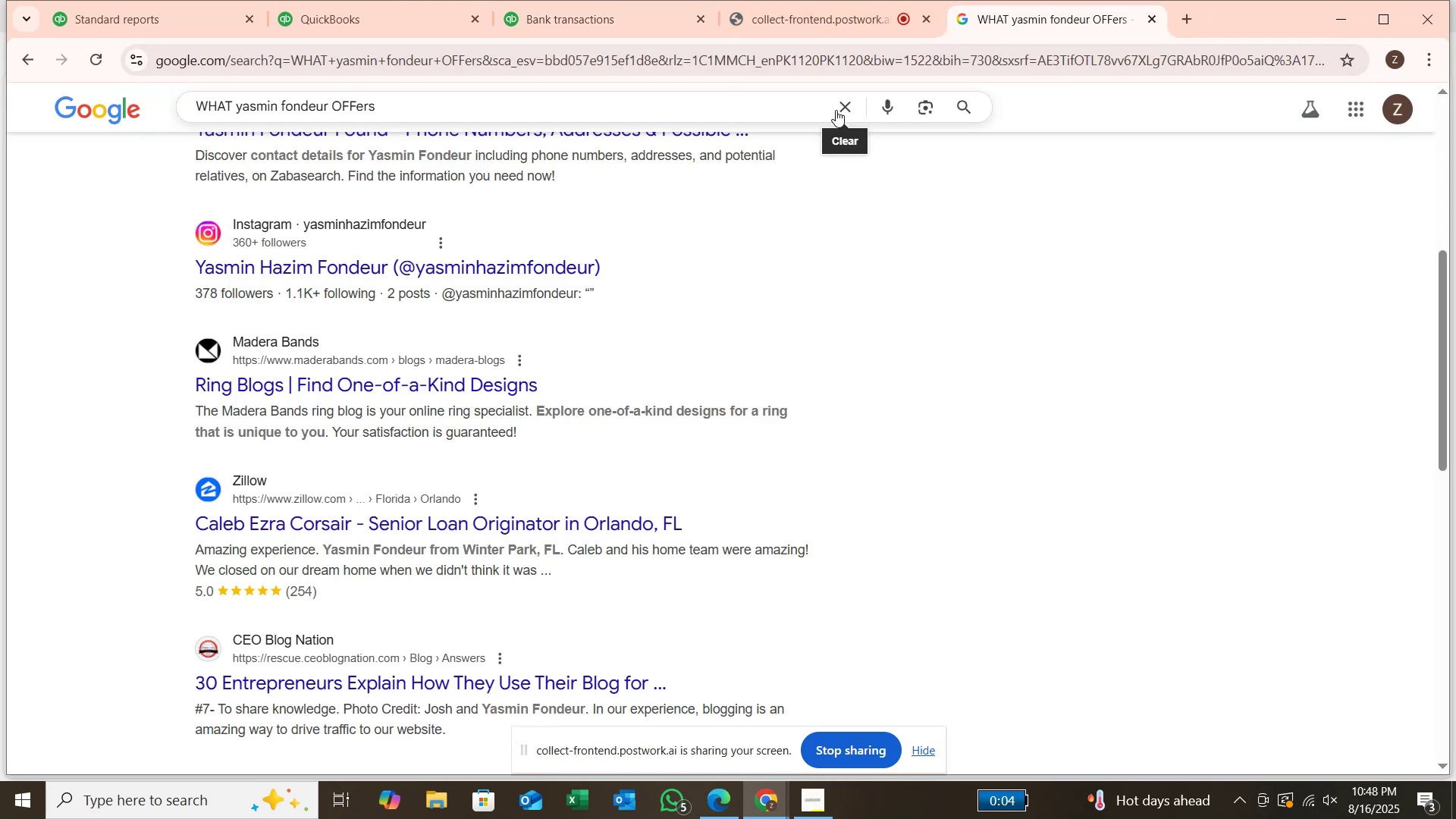 
left_click([839, 106])
 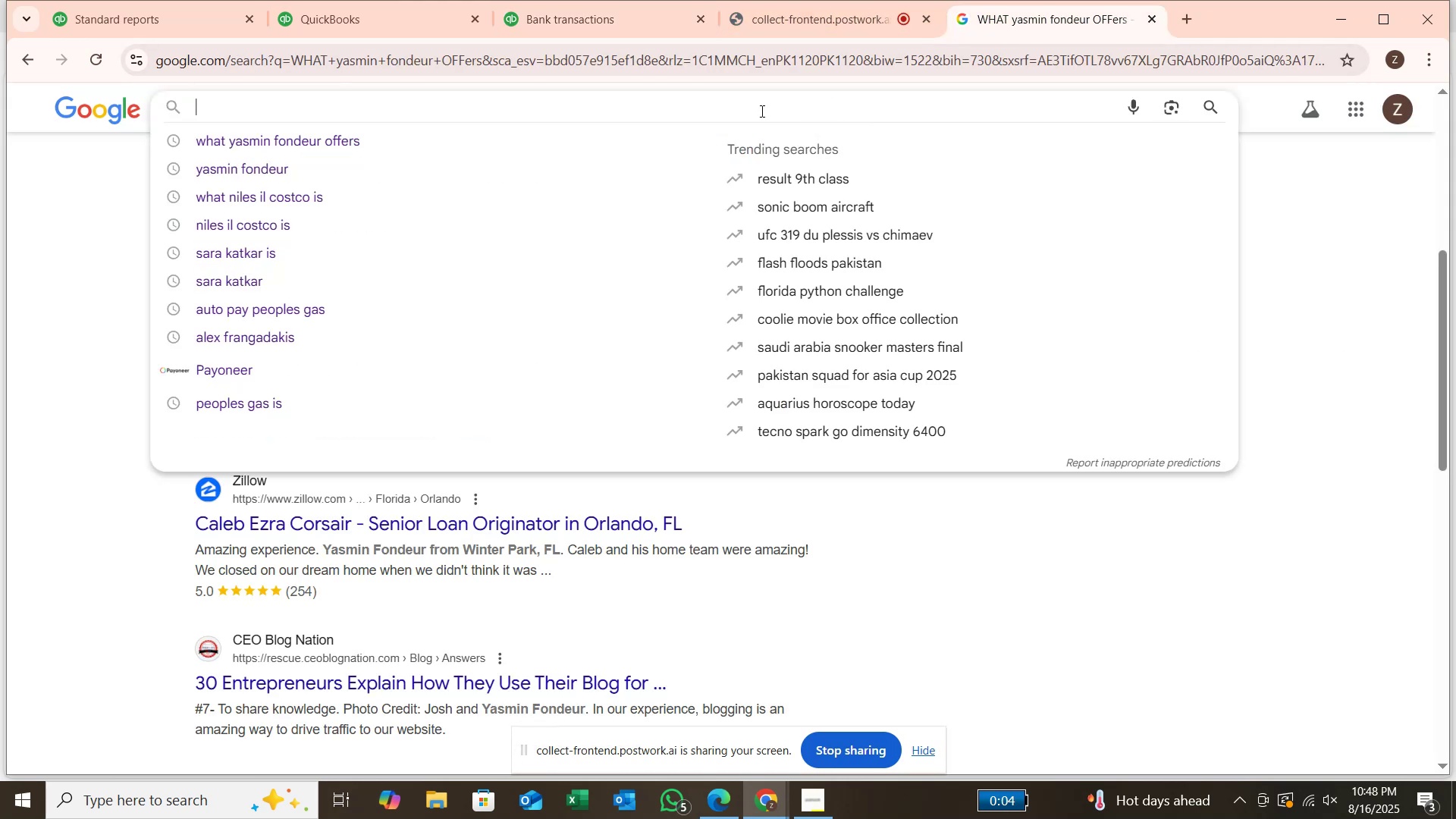 
key(Control+V)
 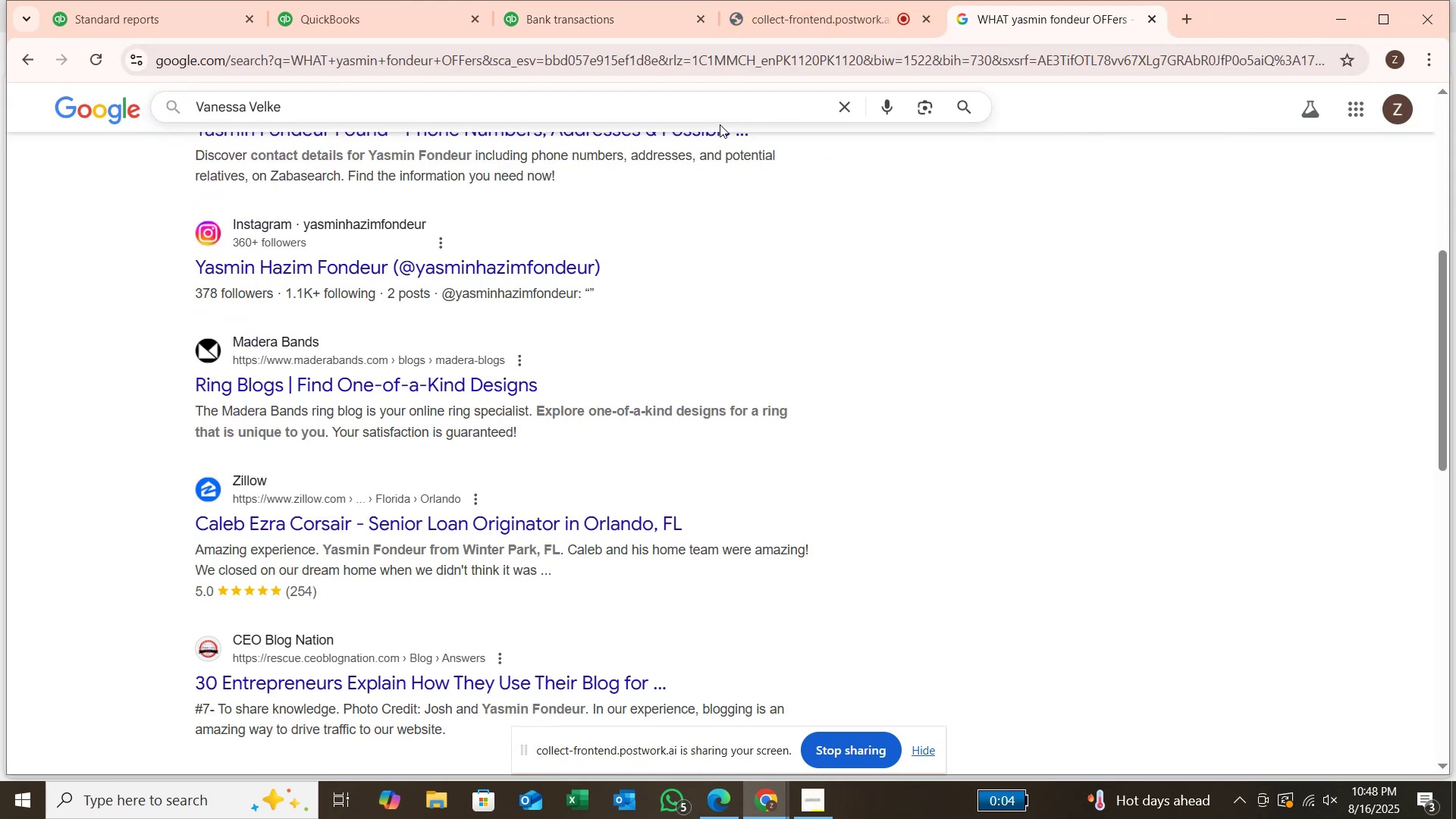 
key(S)
 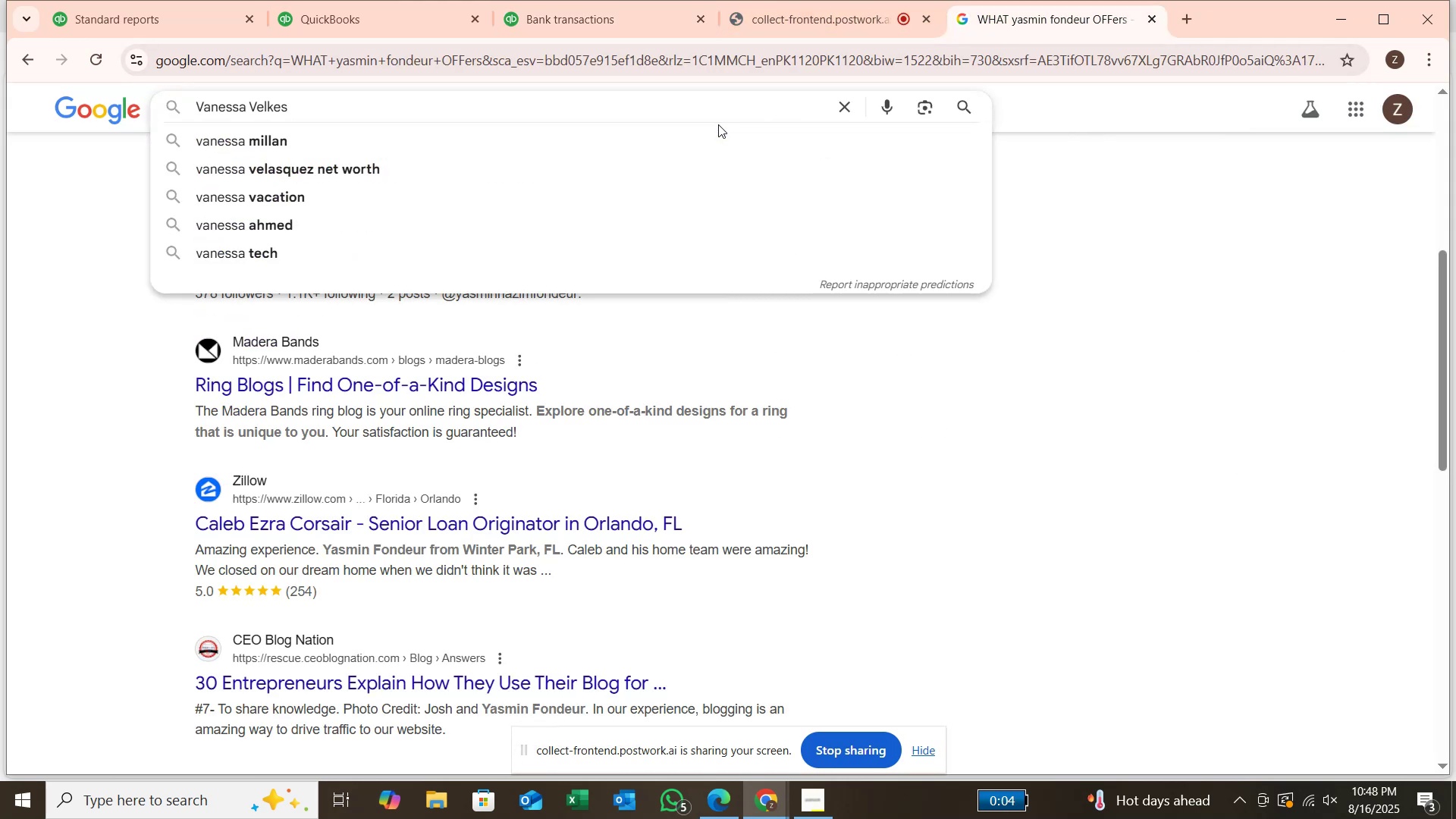 
key(Enter)
 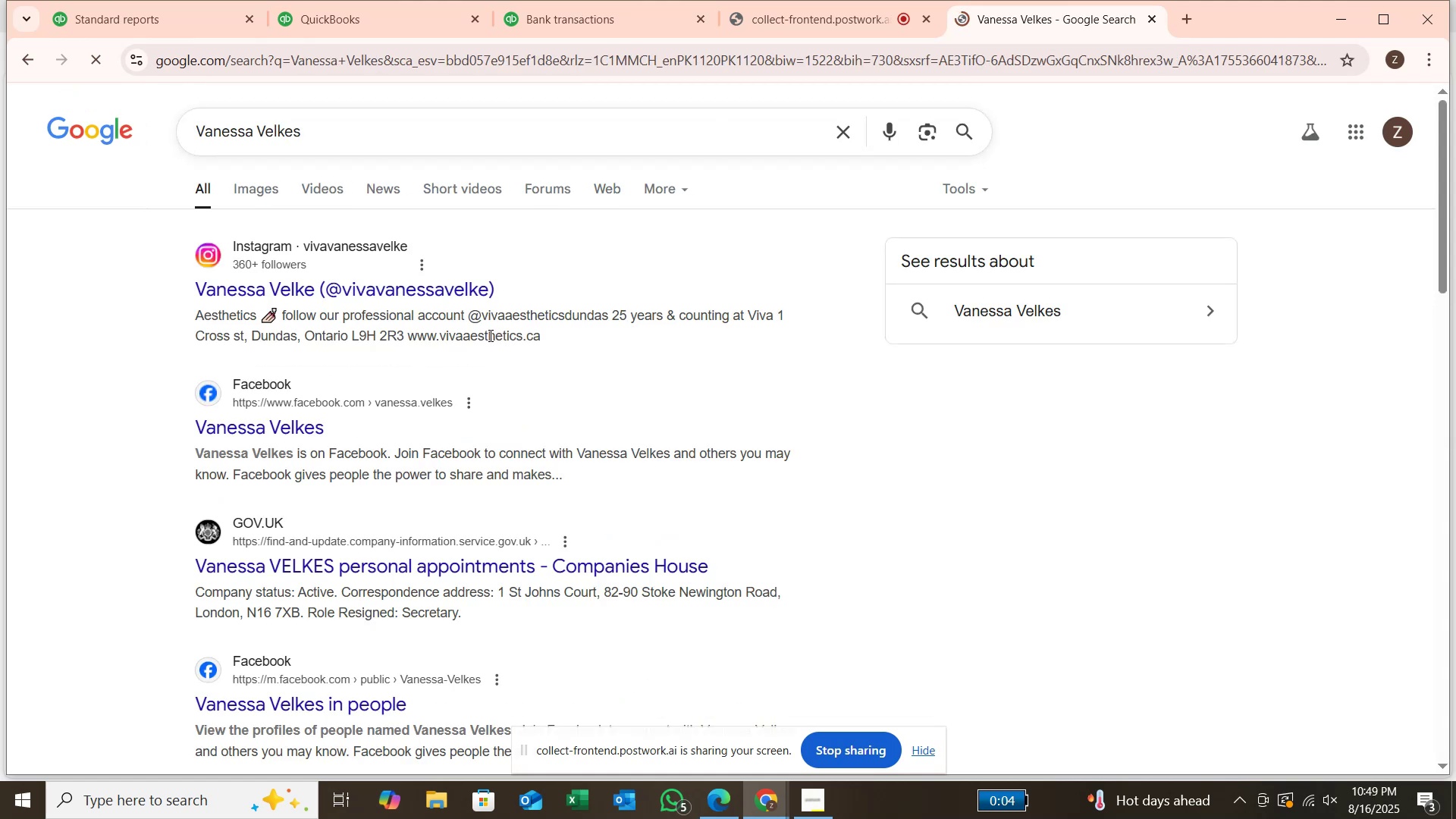 
scroll: coordinate [481, 371], scroll_direction: down, amount: 4.0
 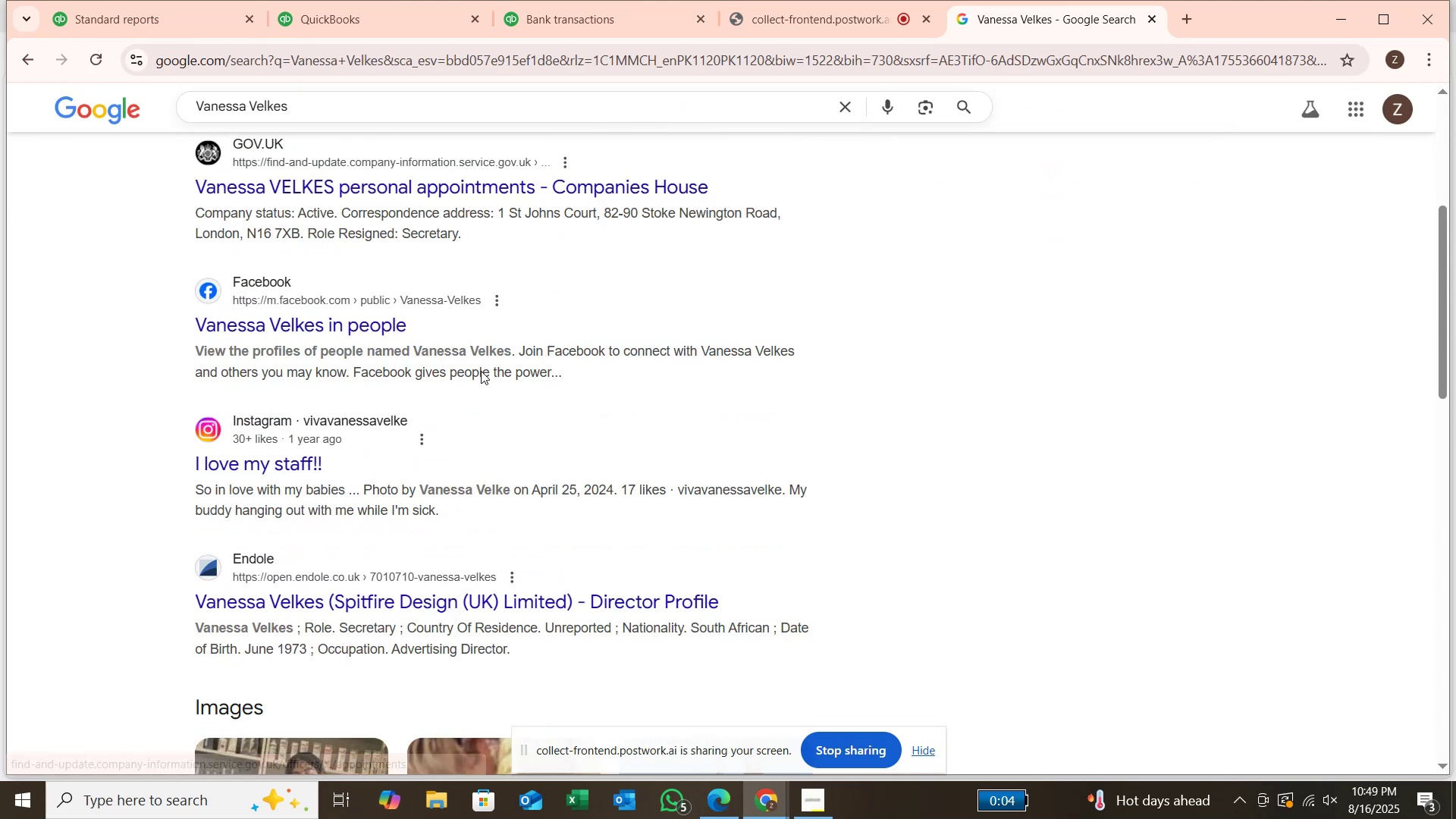 
scroll: coordinate [481, 369], scroll_direction: up, amount: 7.0
 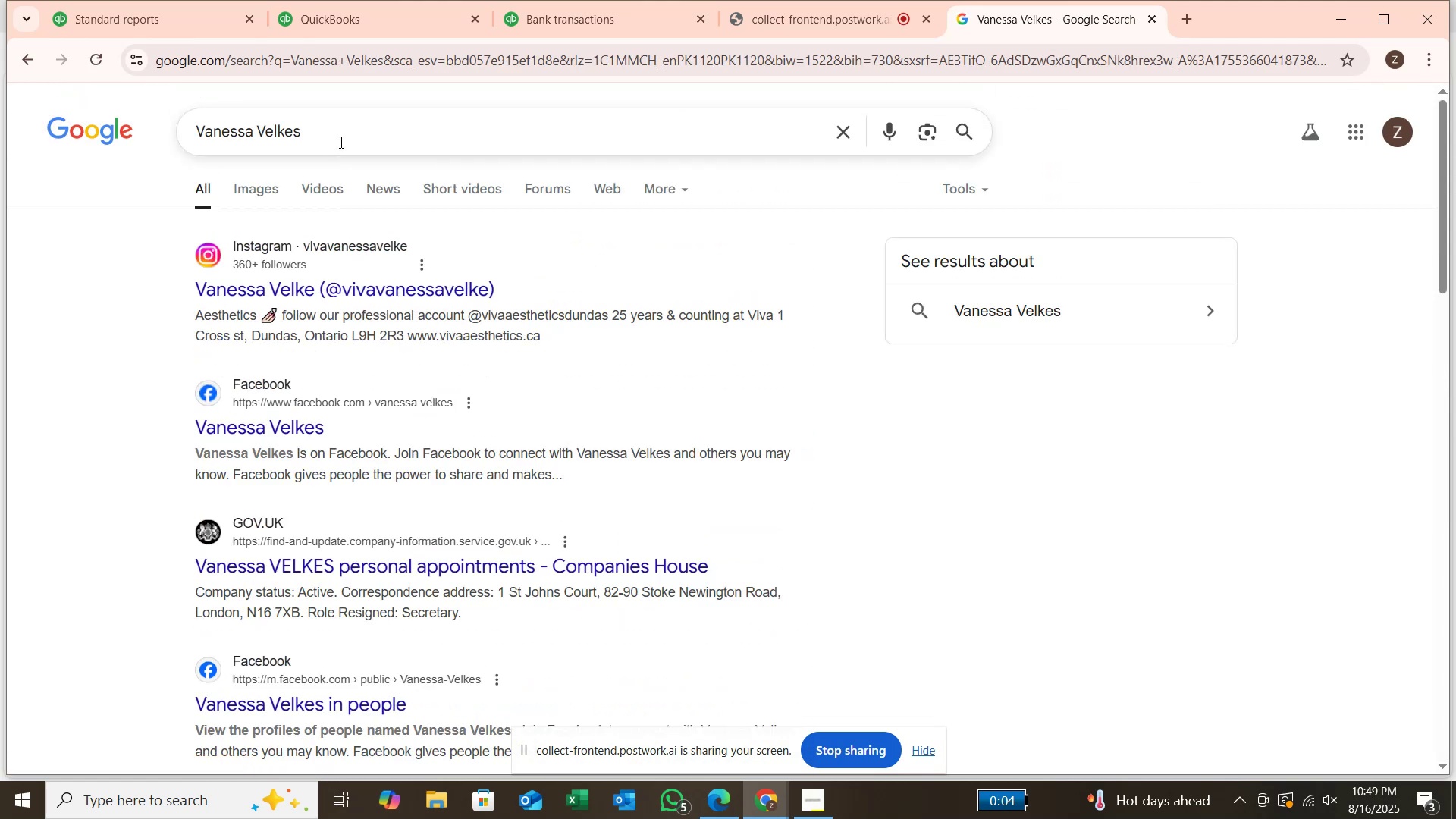 
left_click([340, 133])
 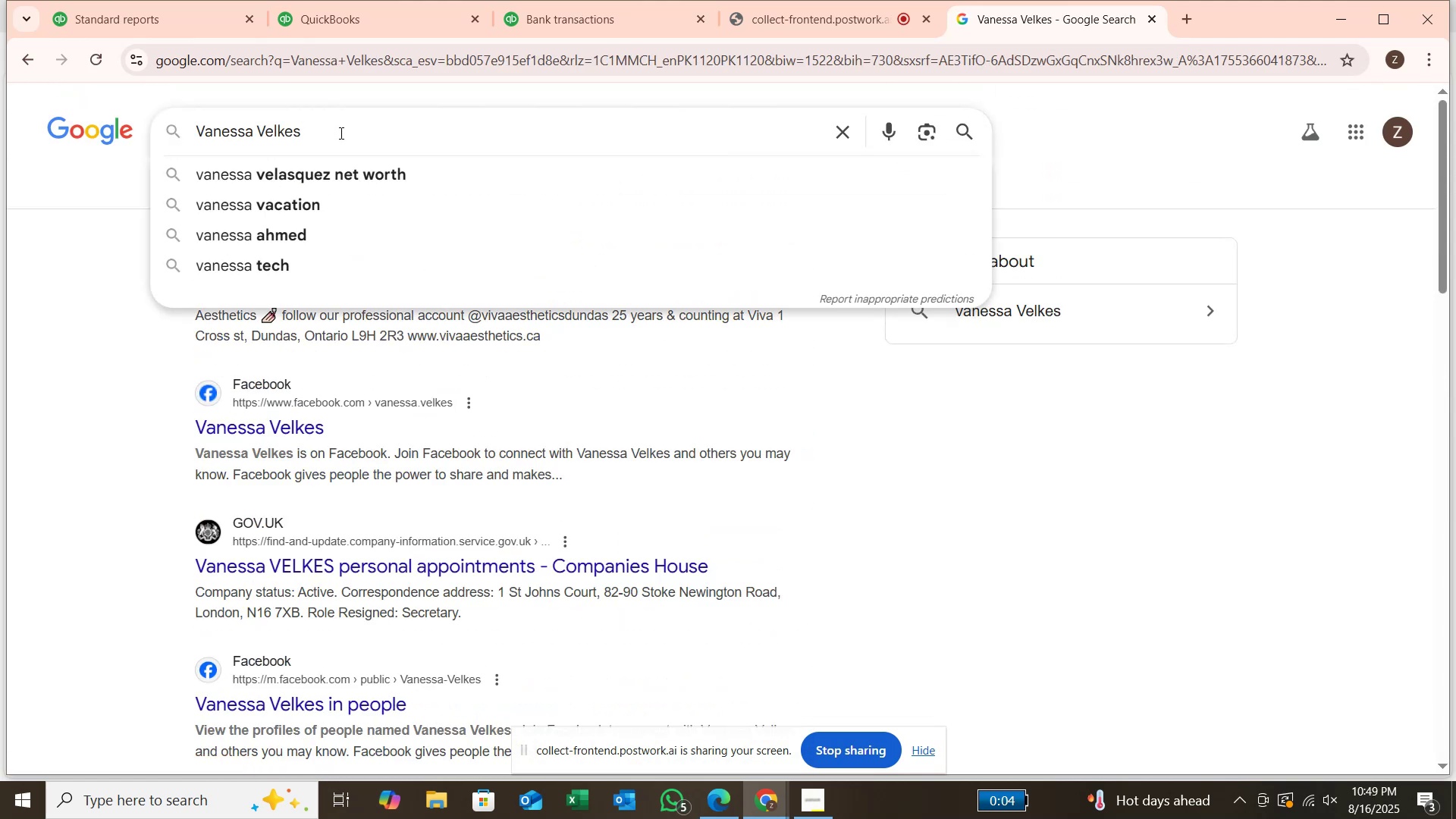 
type( do)
 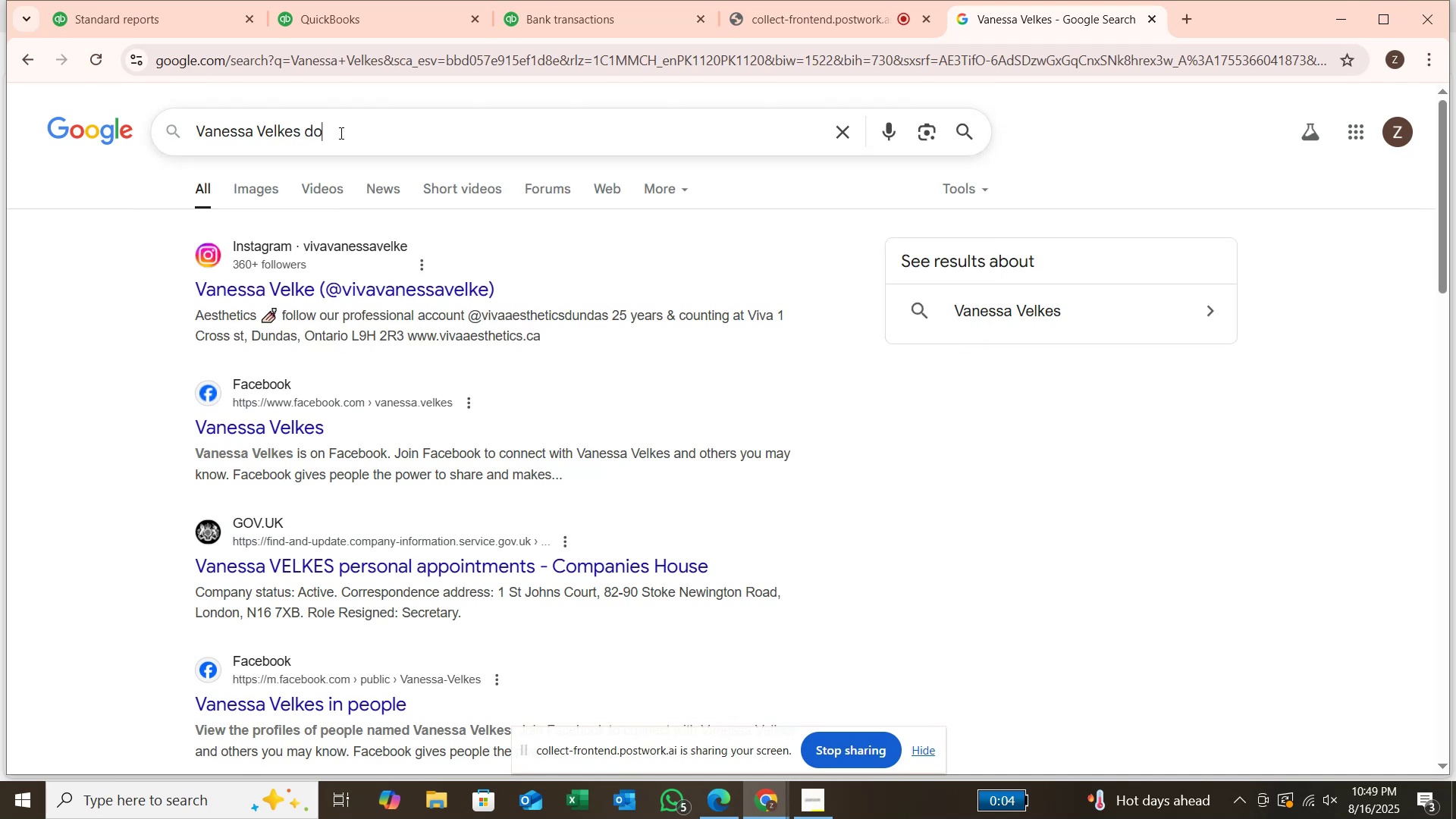 
key(Enter)
 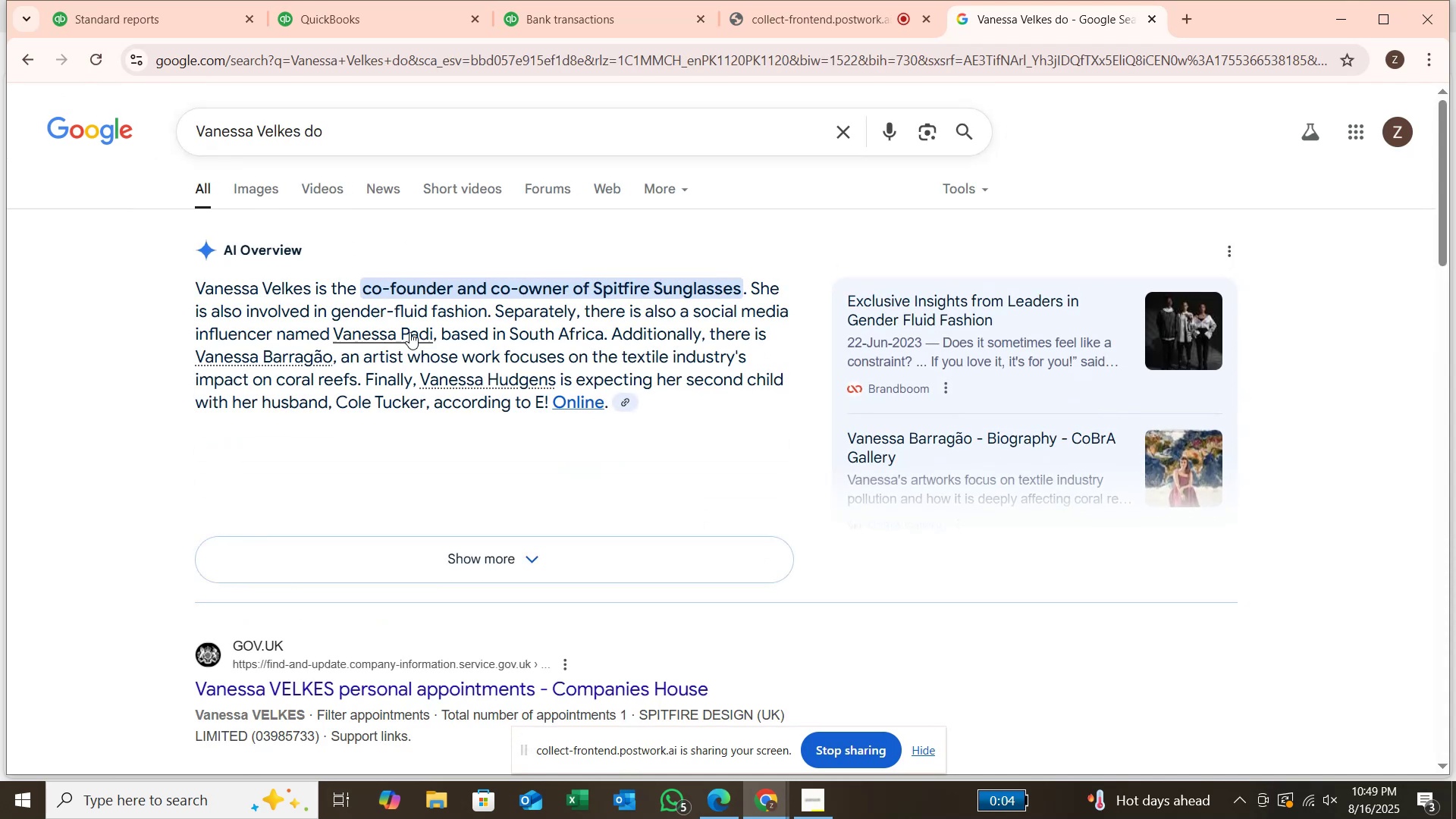 
wait(11.41)
 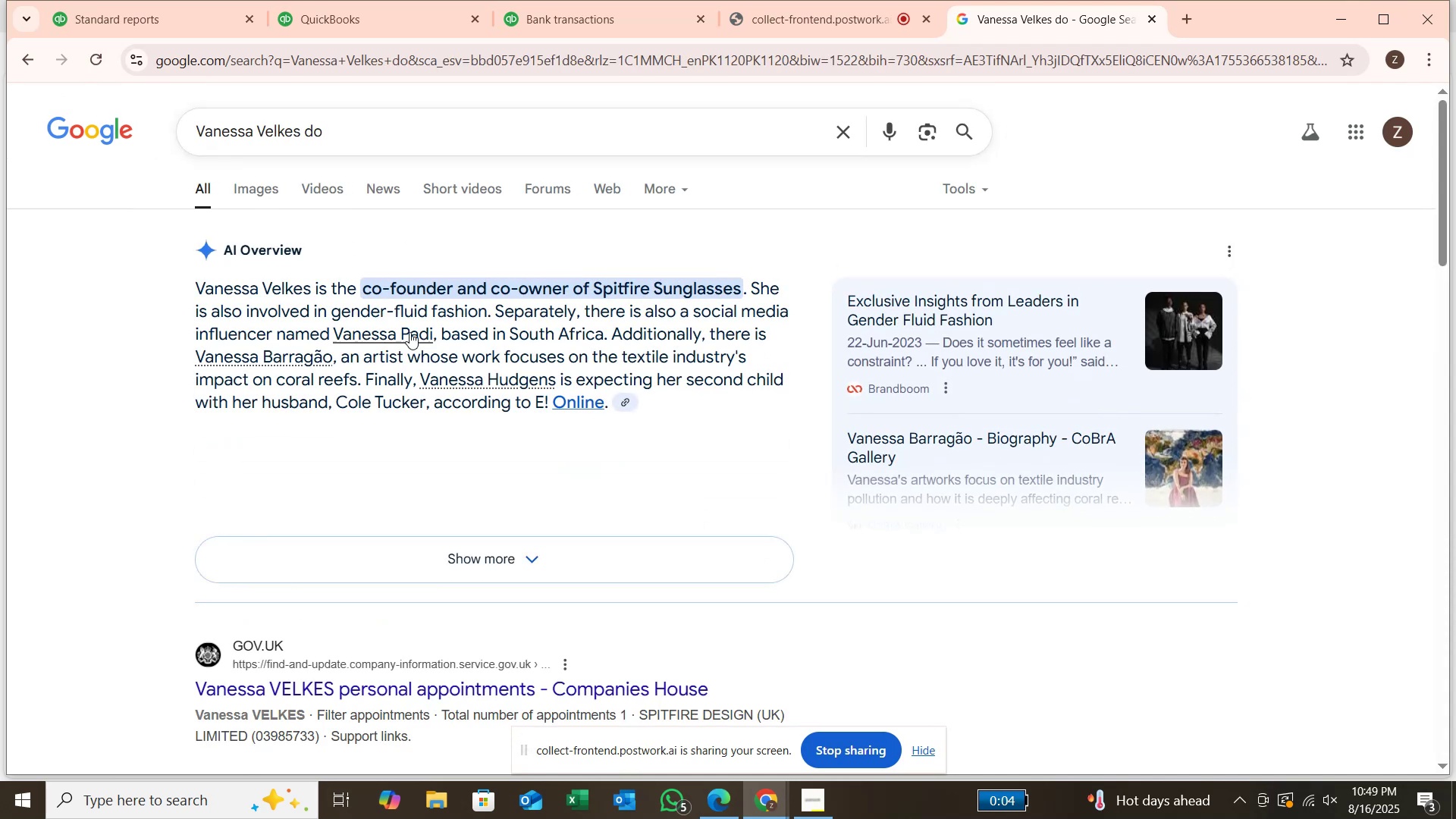 
left_click([577, 17])
 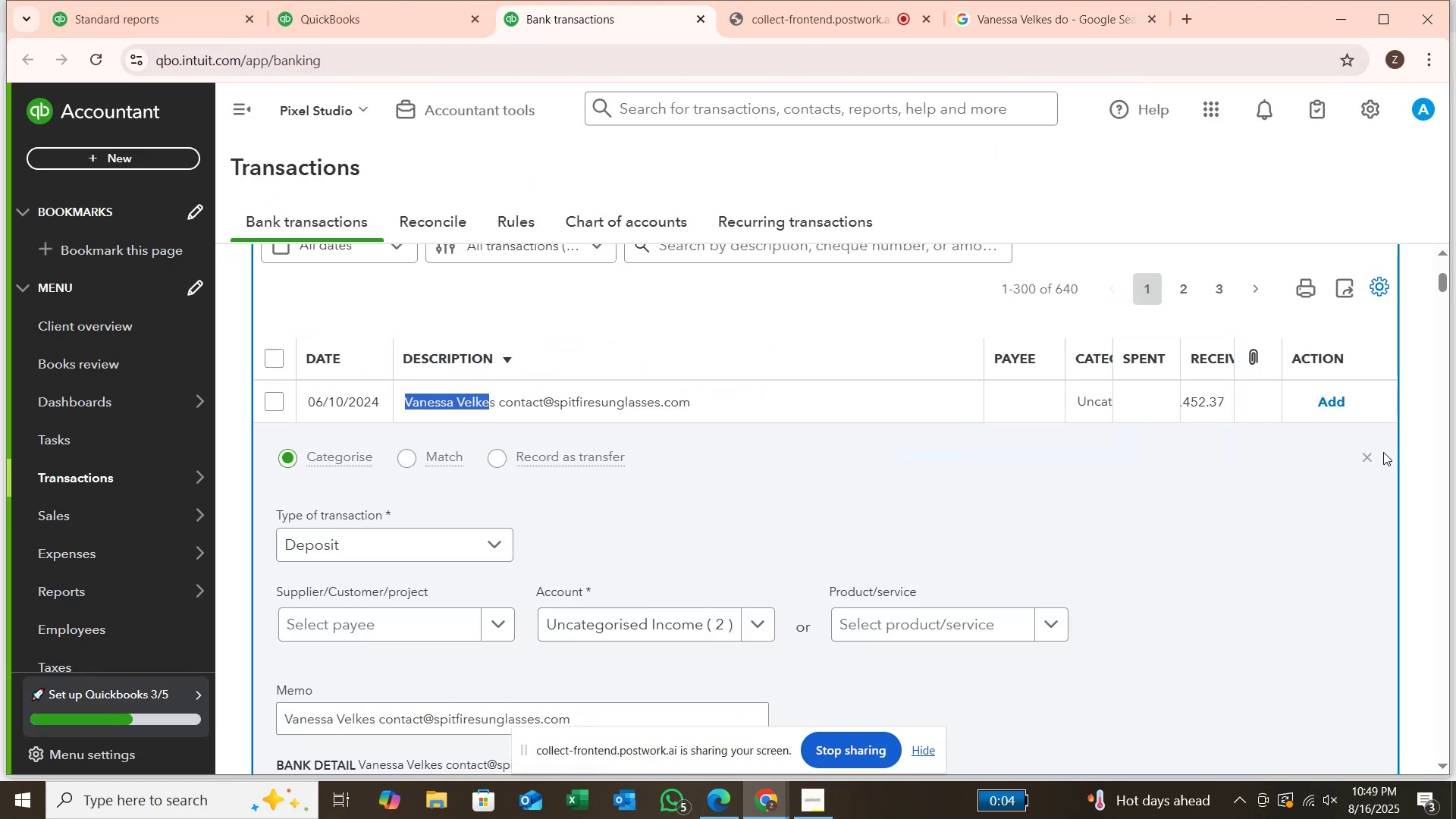 
left_click([1367, 452])
 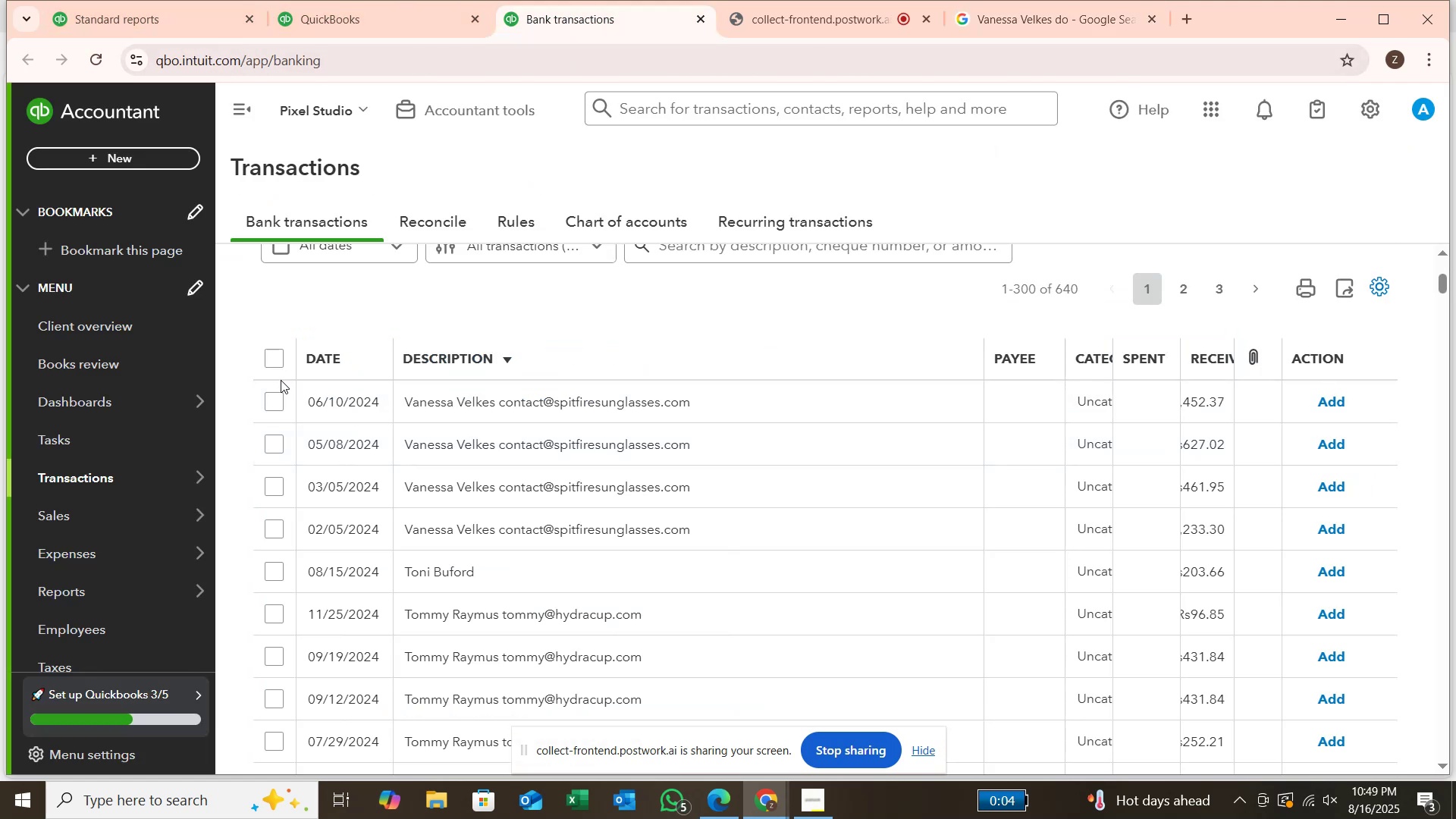 
left_click([265, 400])
 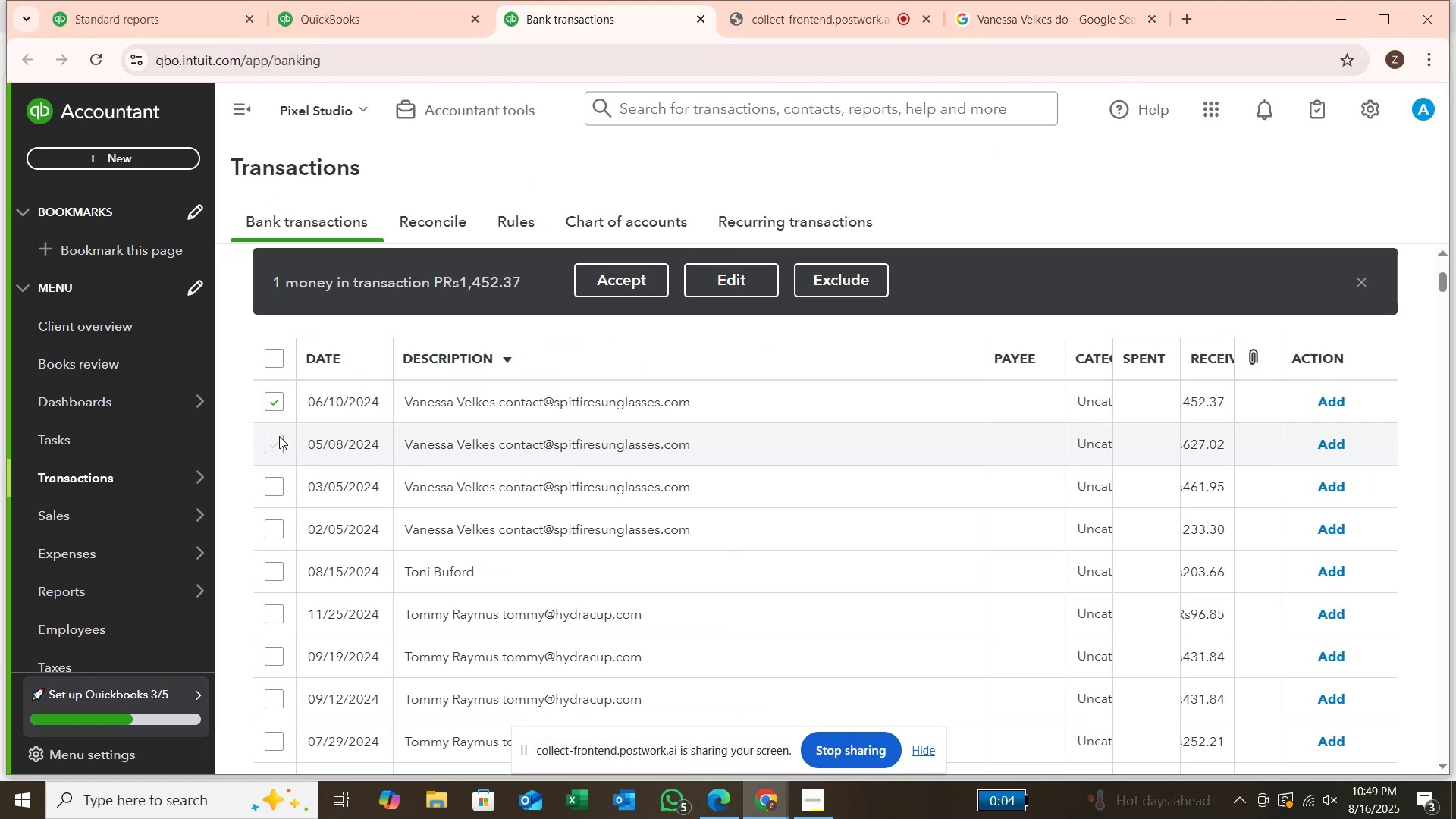 
left_click([279, 441])
 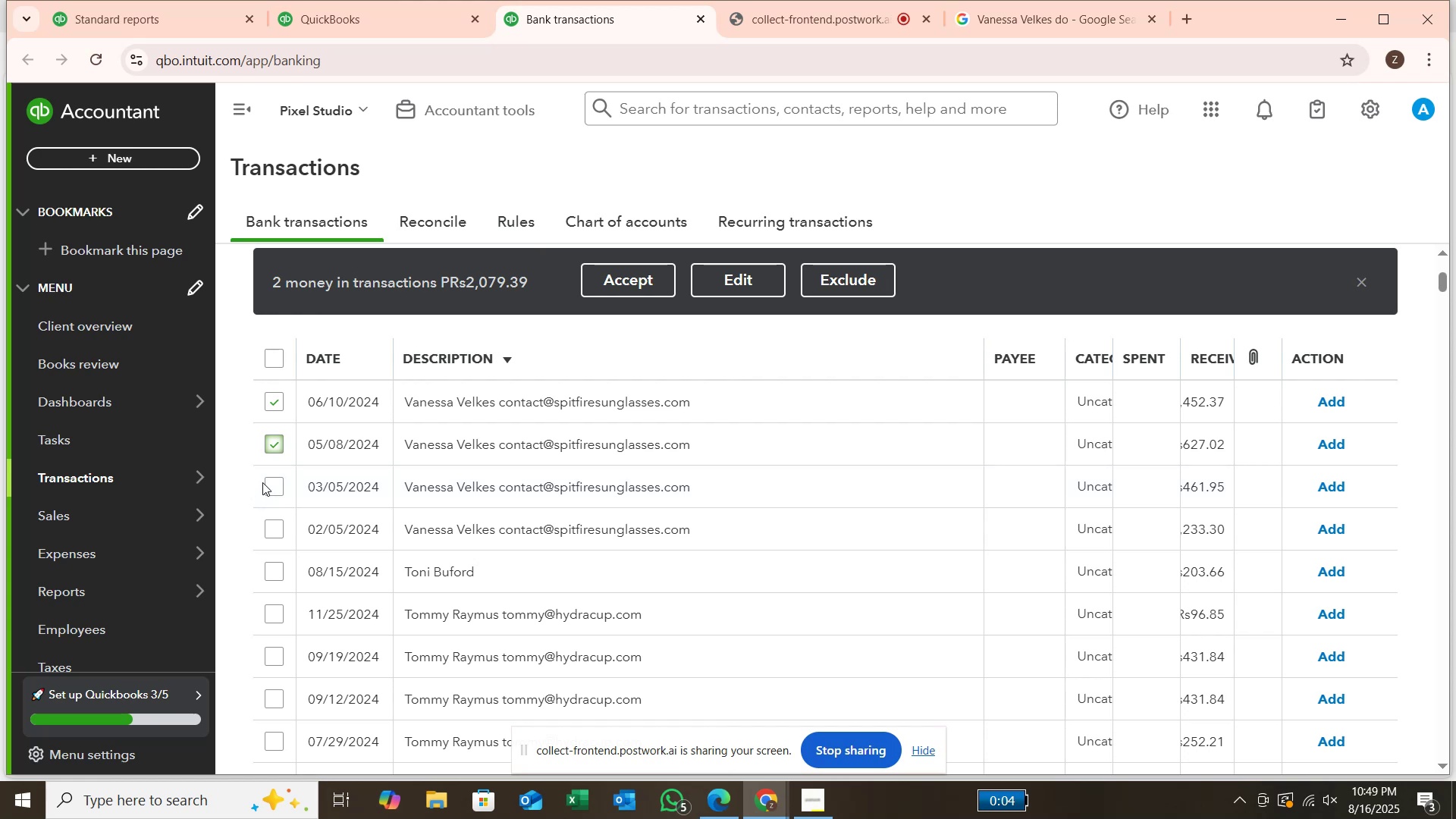 
left_click([292, 488])
 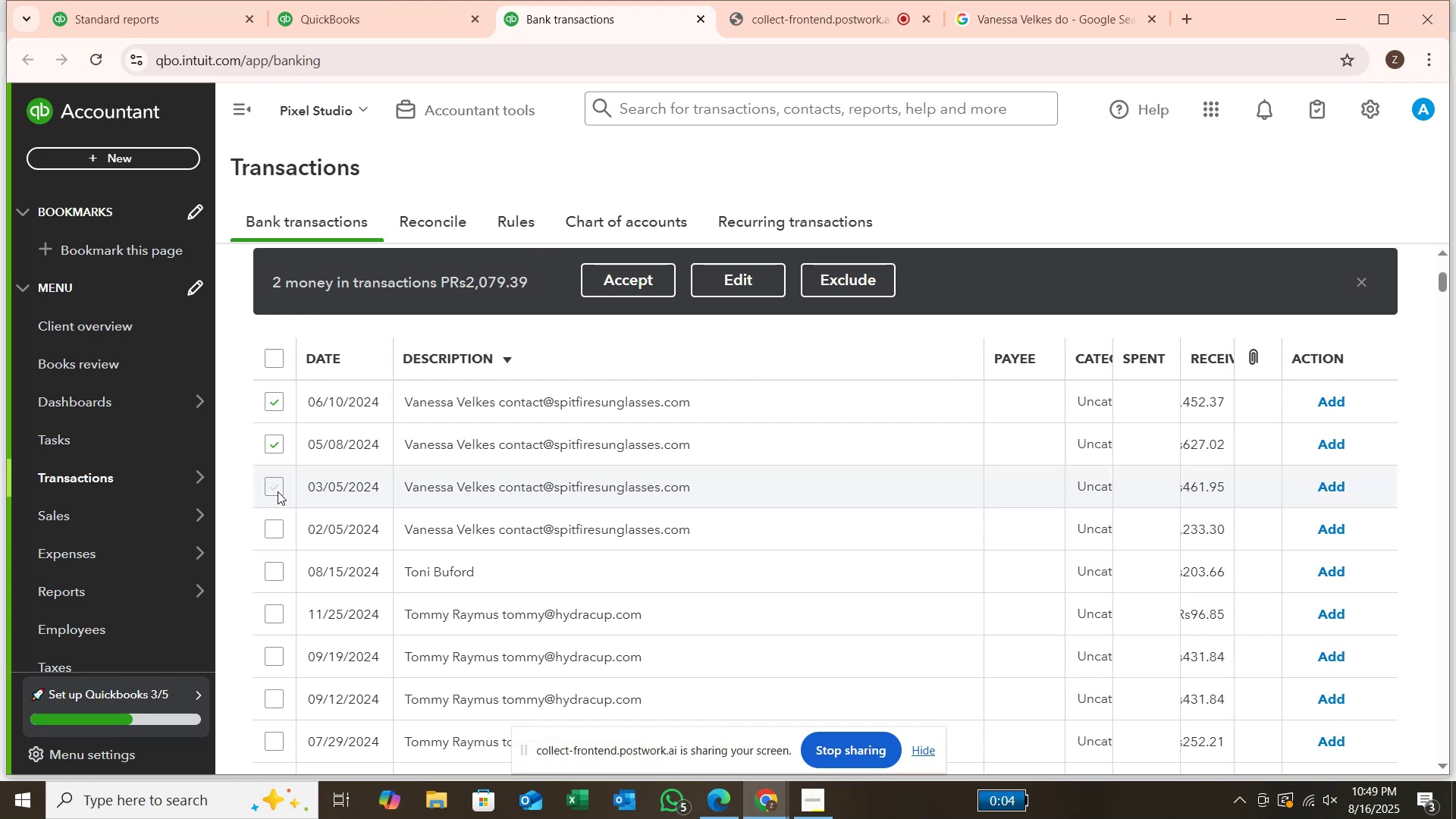 
left_click([278, 491])
 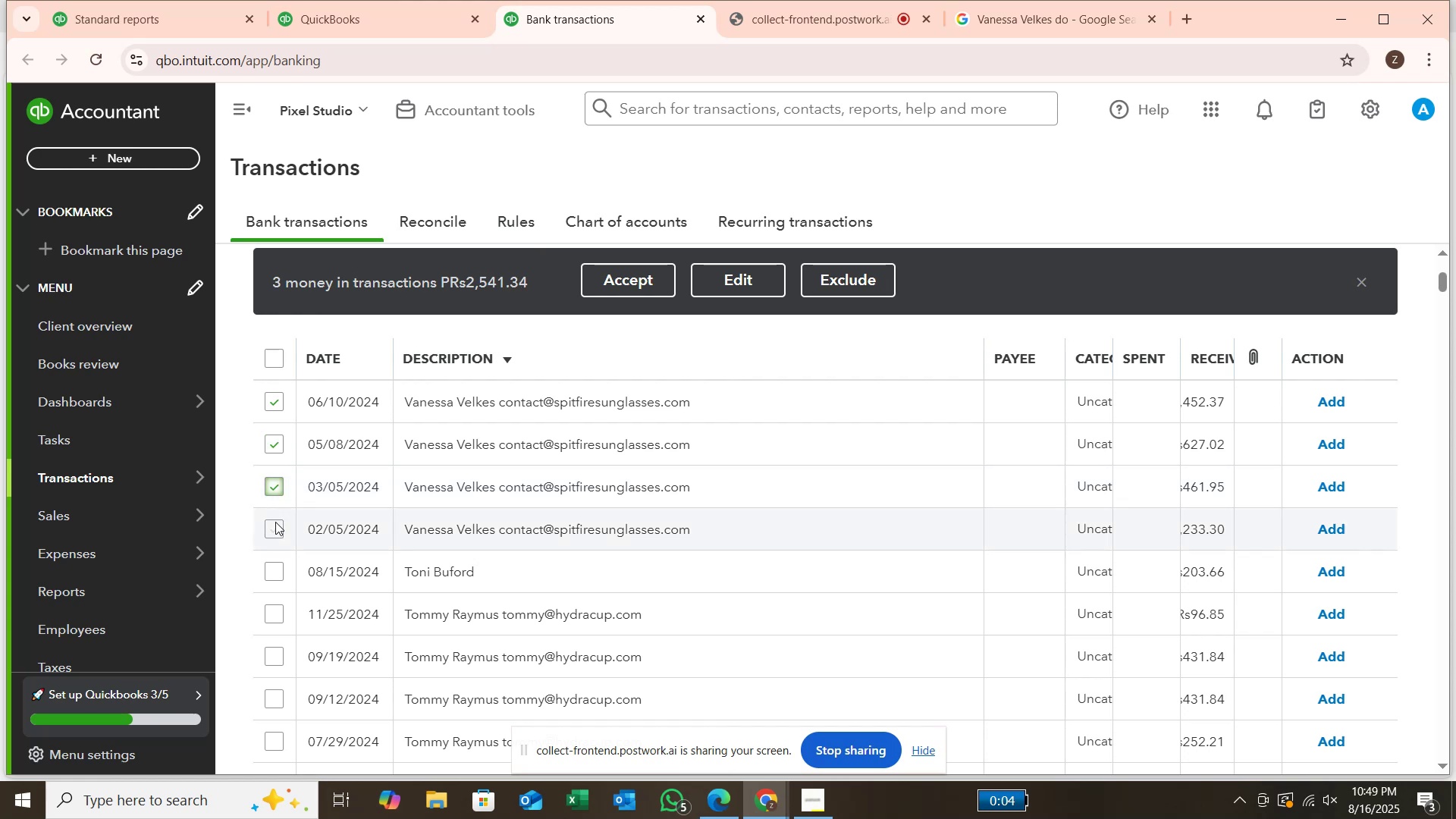 
left_click([275, 524])
 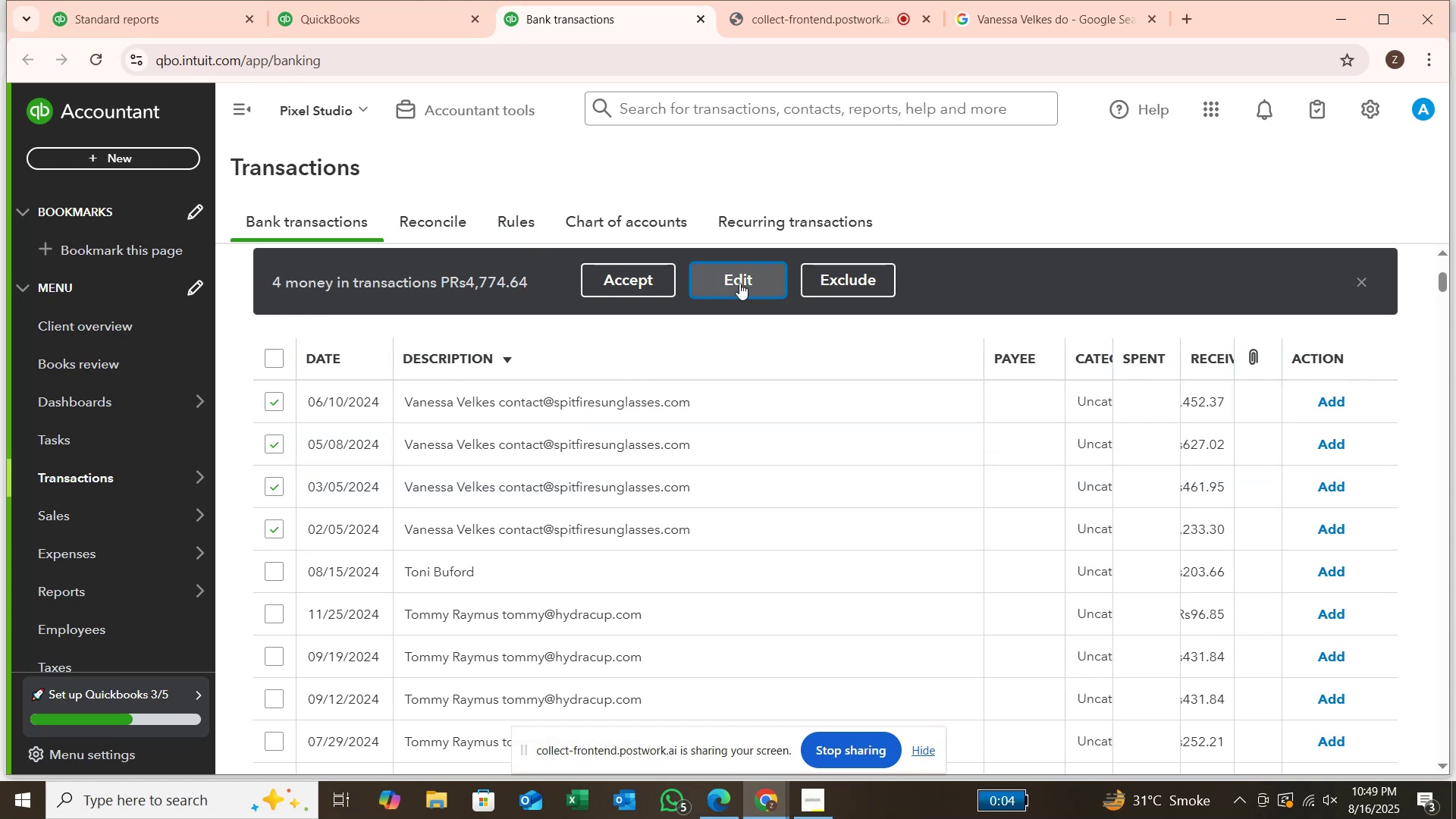 
wait(6.32)
 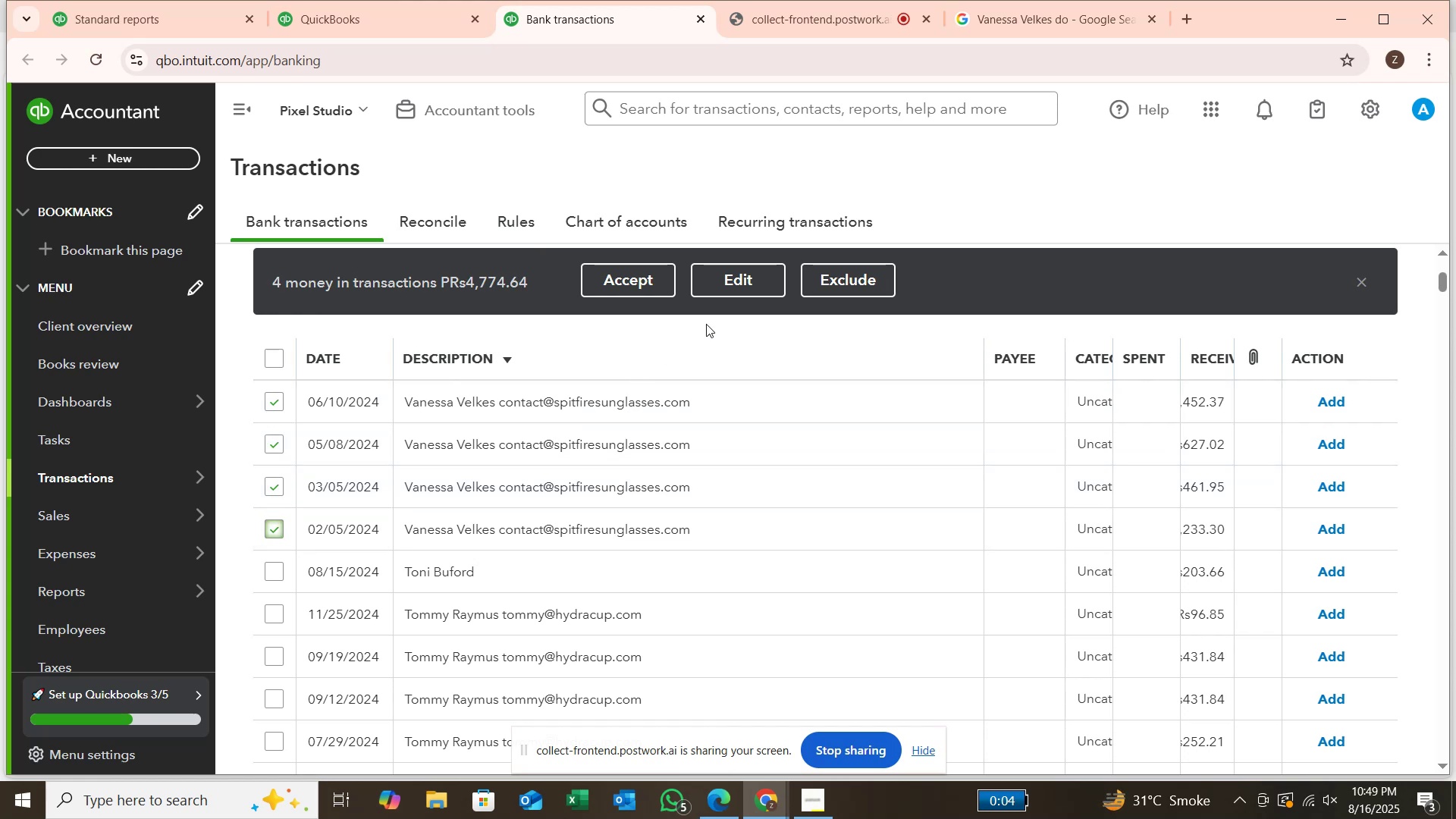 
left_click([598, 382])
 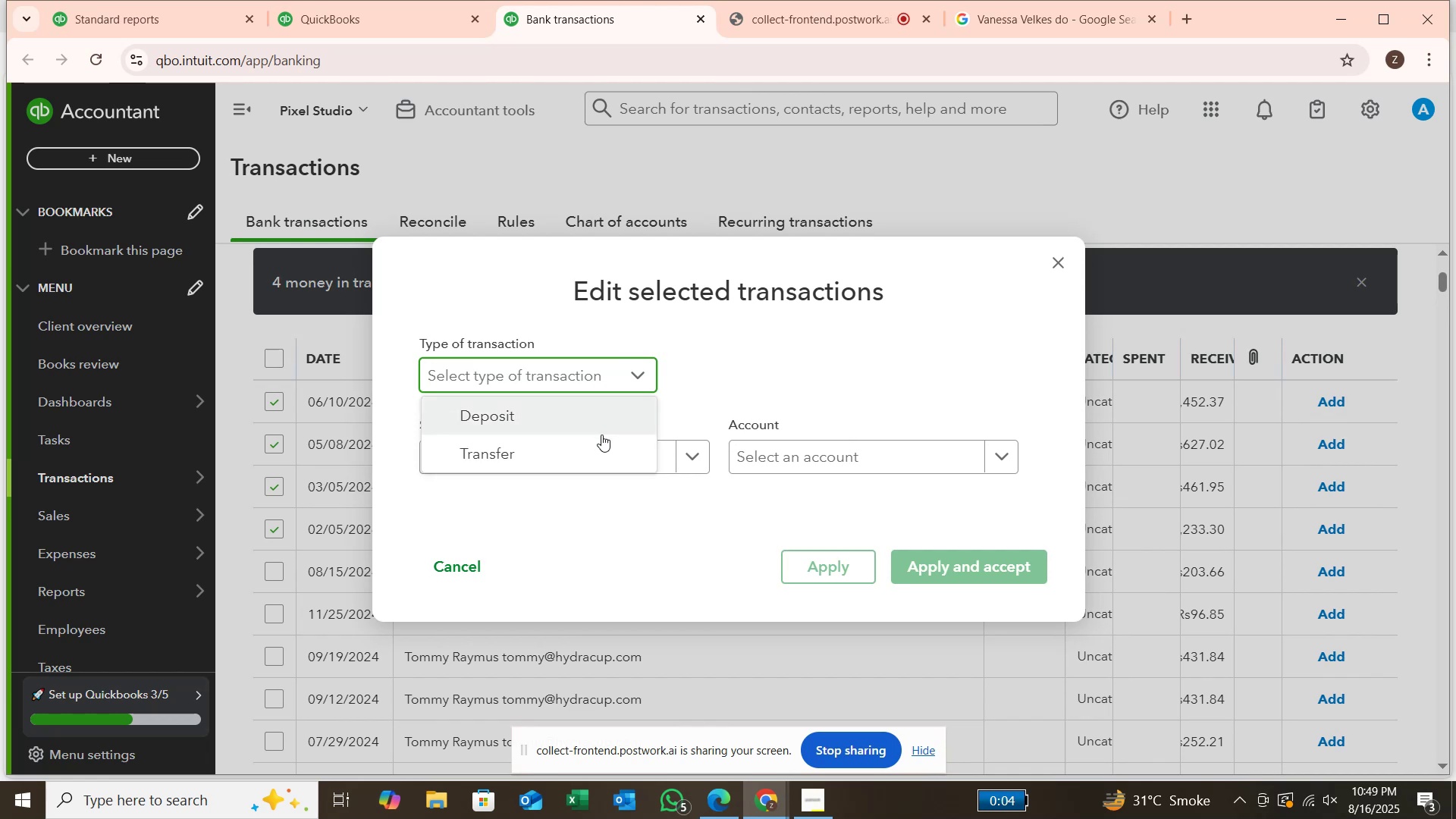 
left_click([601, 435])
 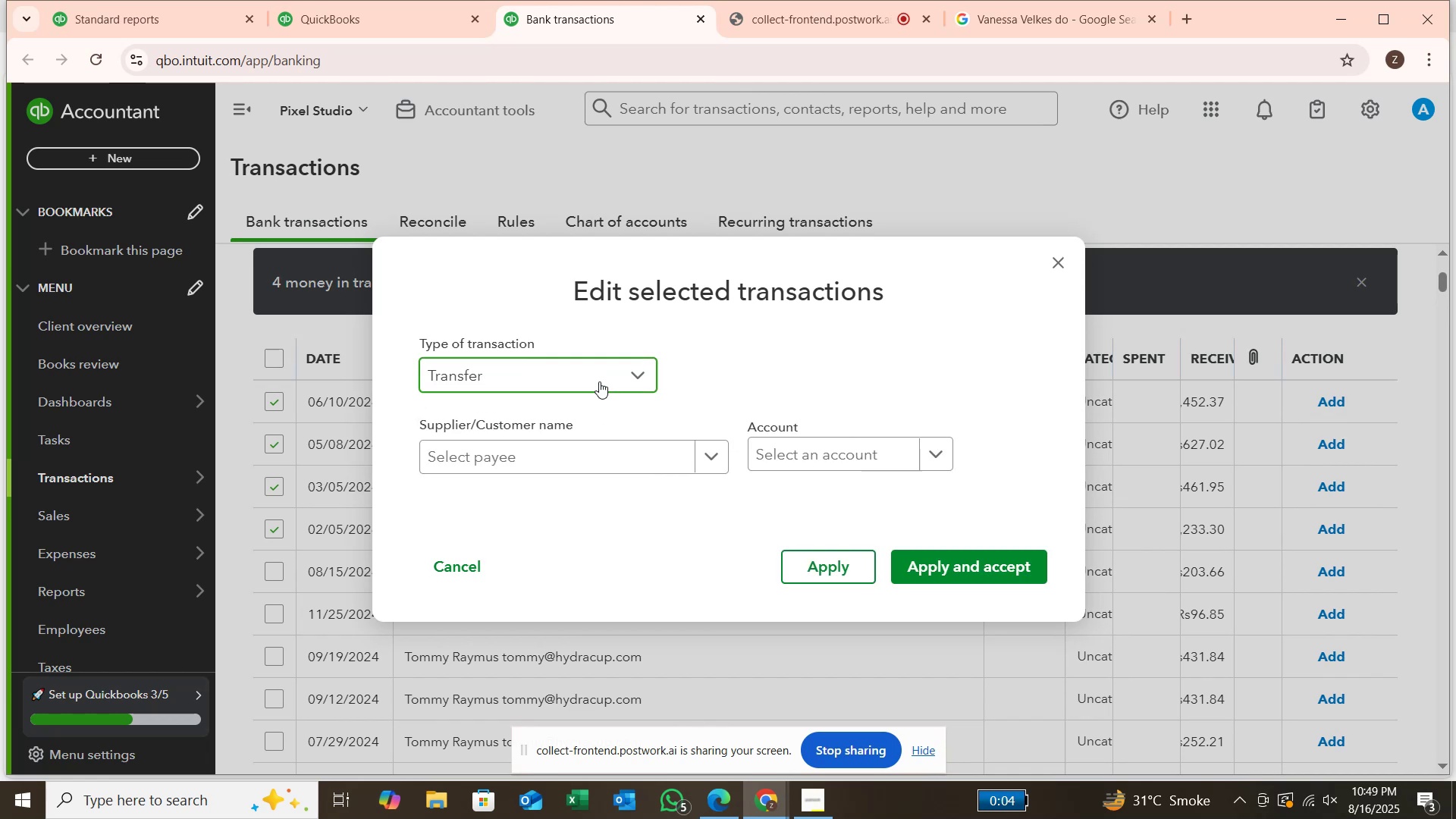 
left_click([601, 370])
 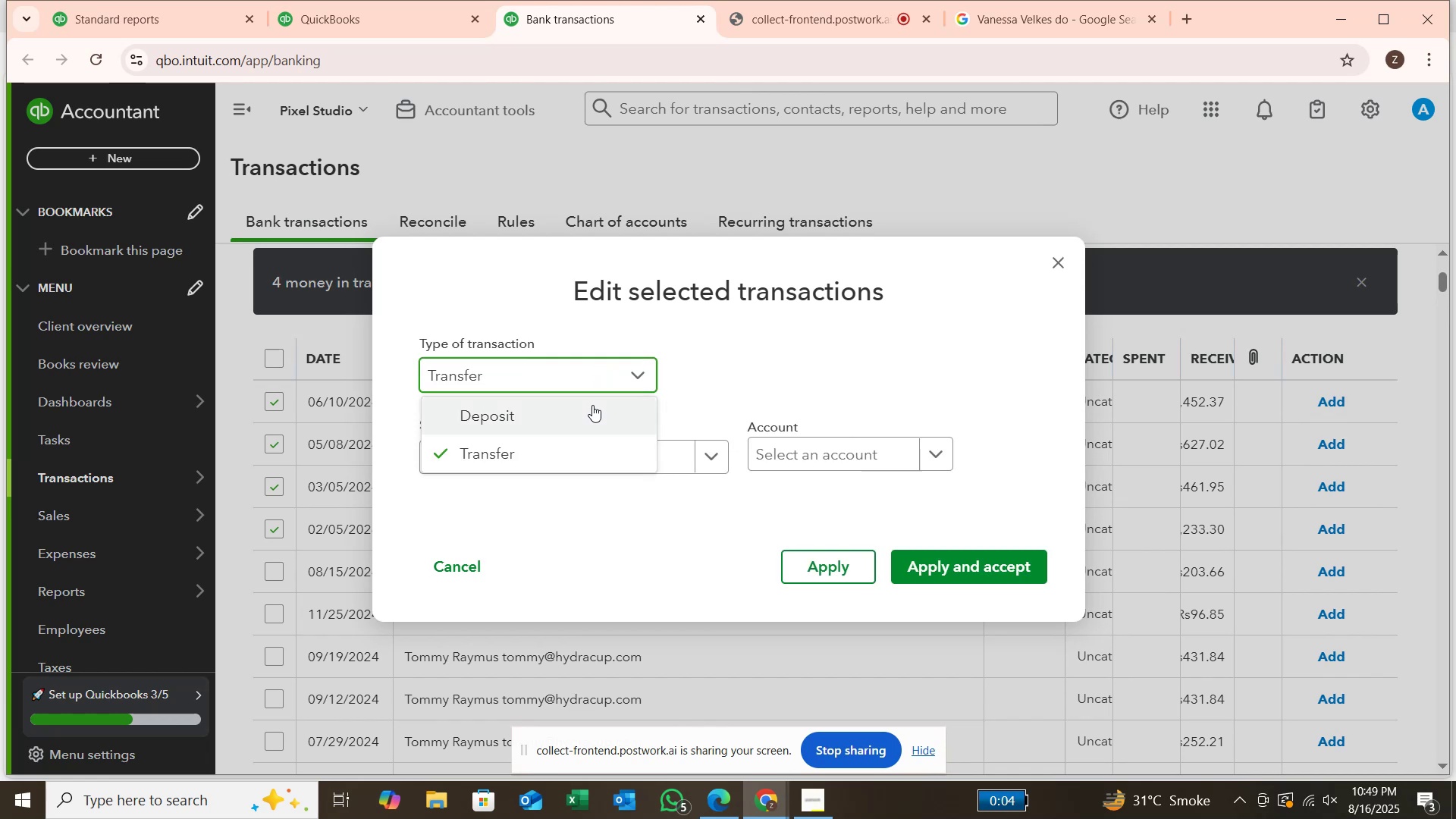 
left_click([592, 405])
 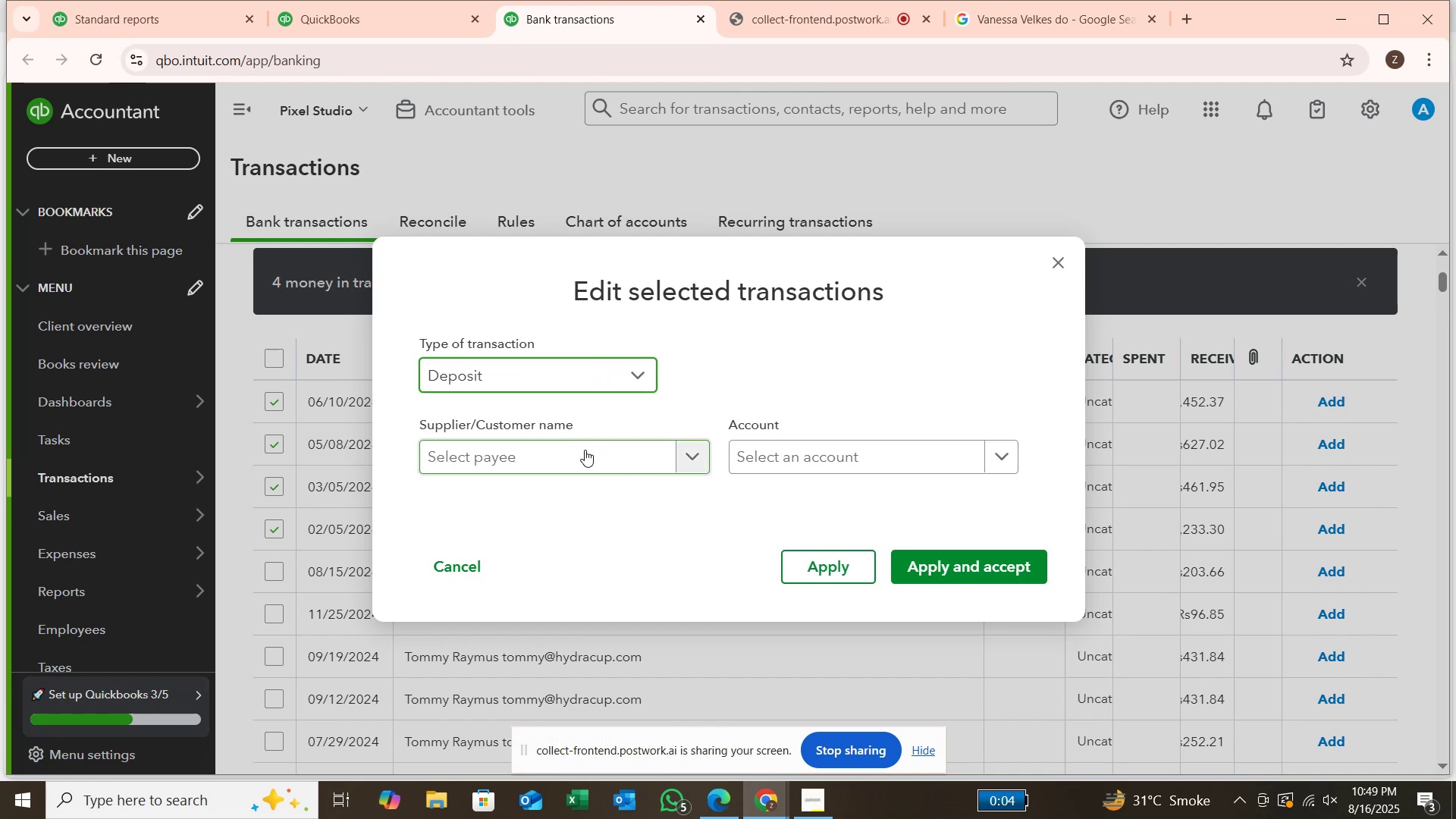 
left_click([585, 450])
 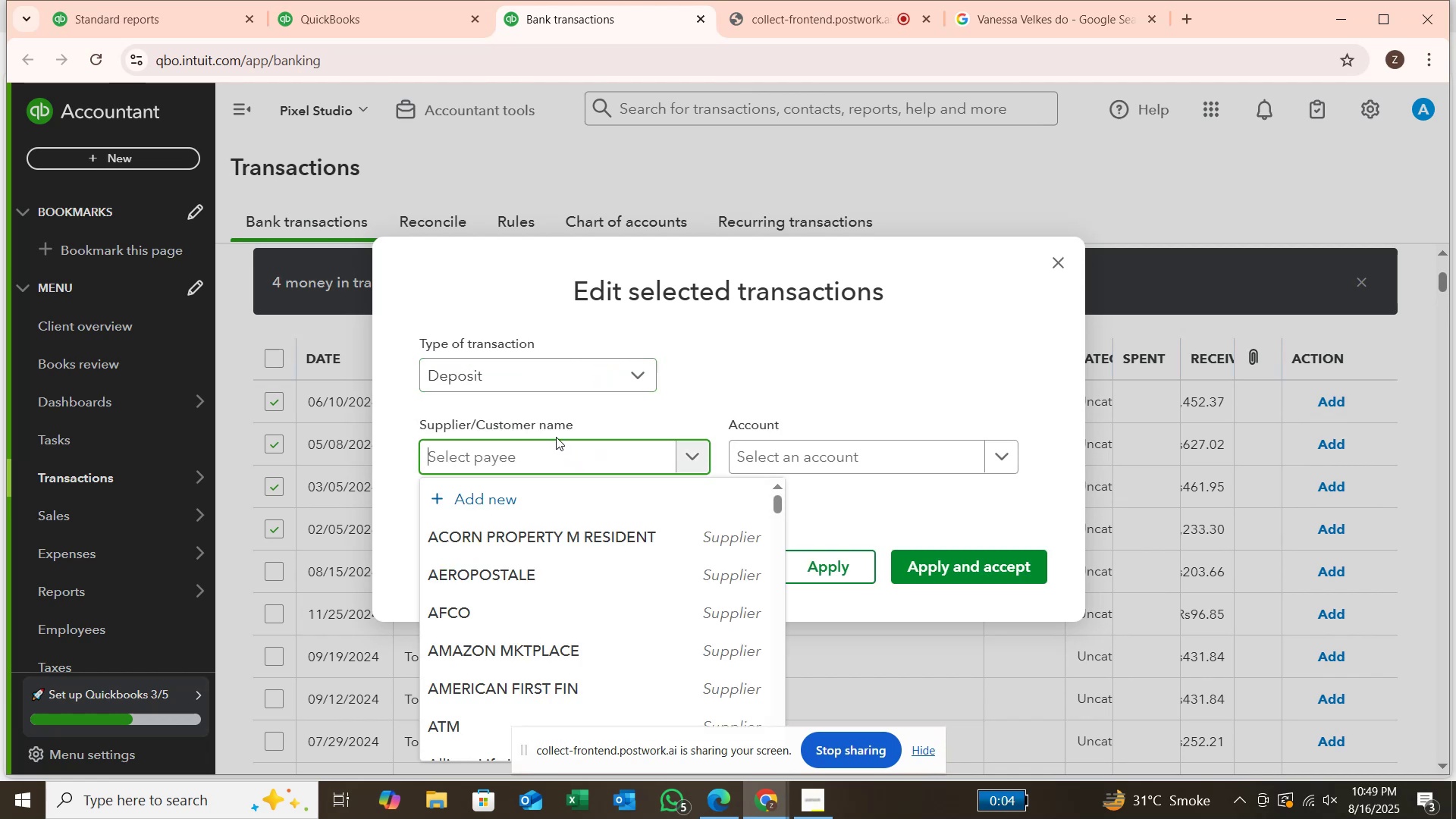 
type(vanessa)
 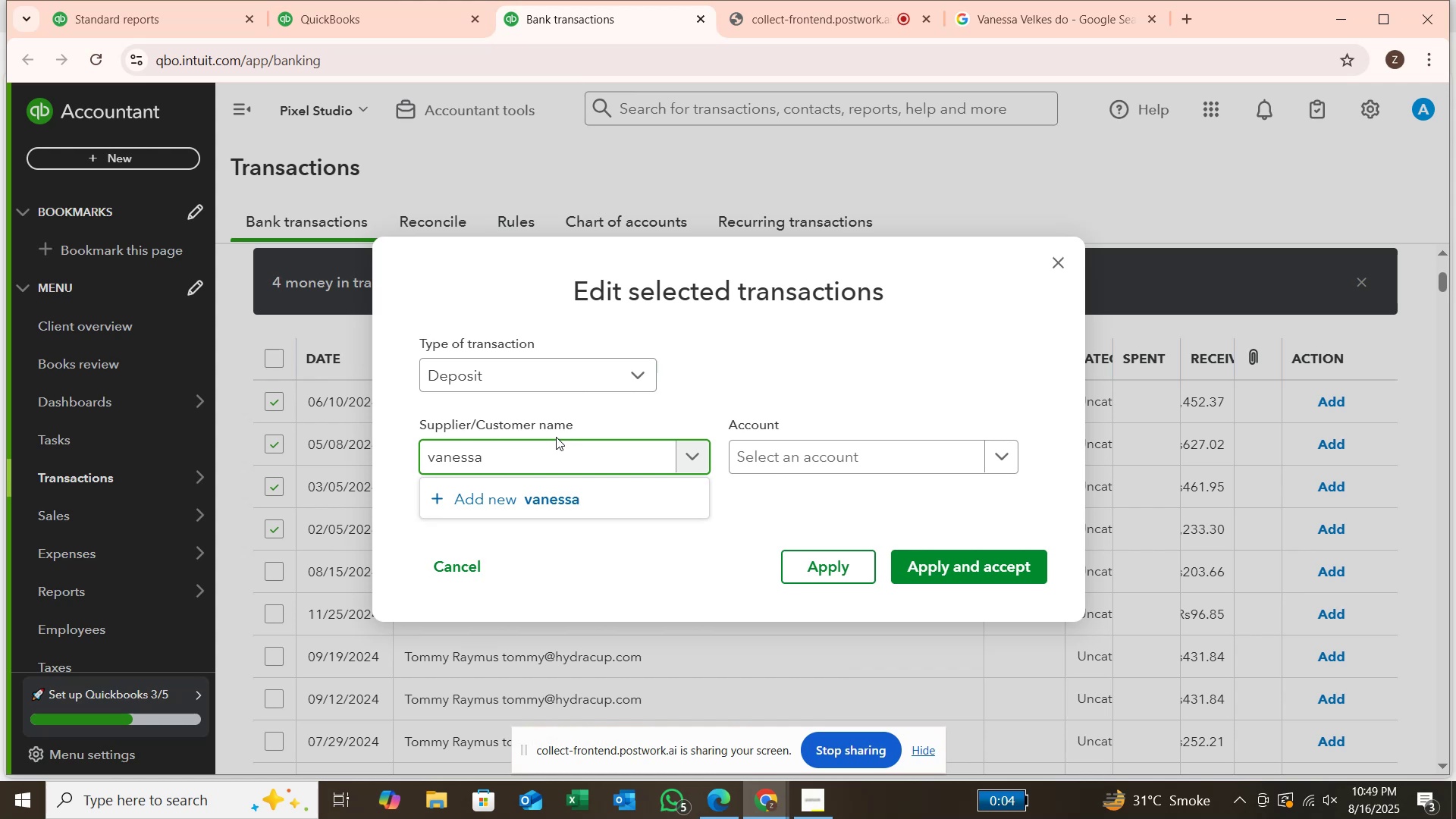 
key(Enter)
 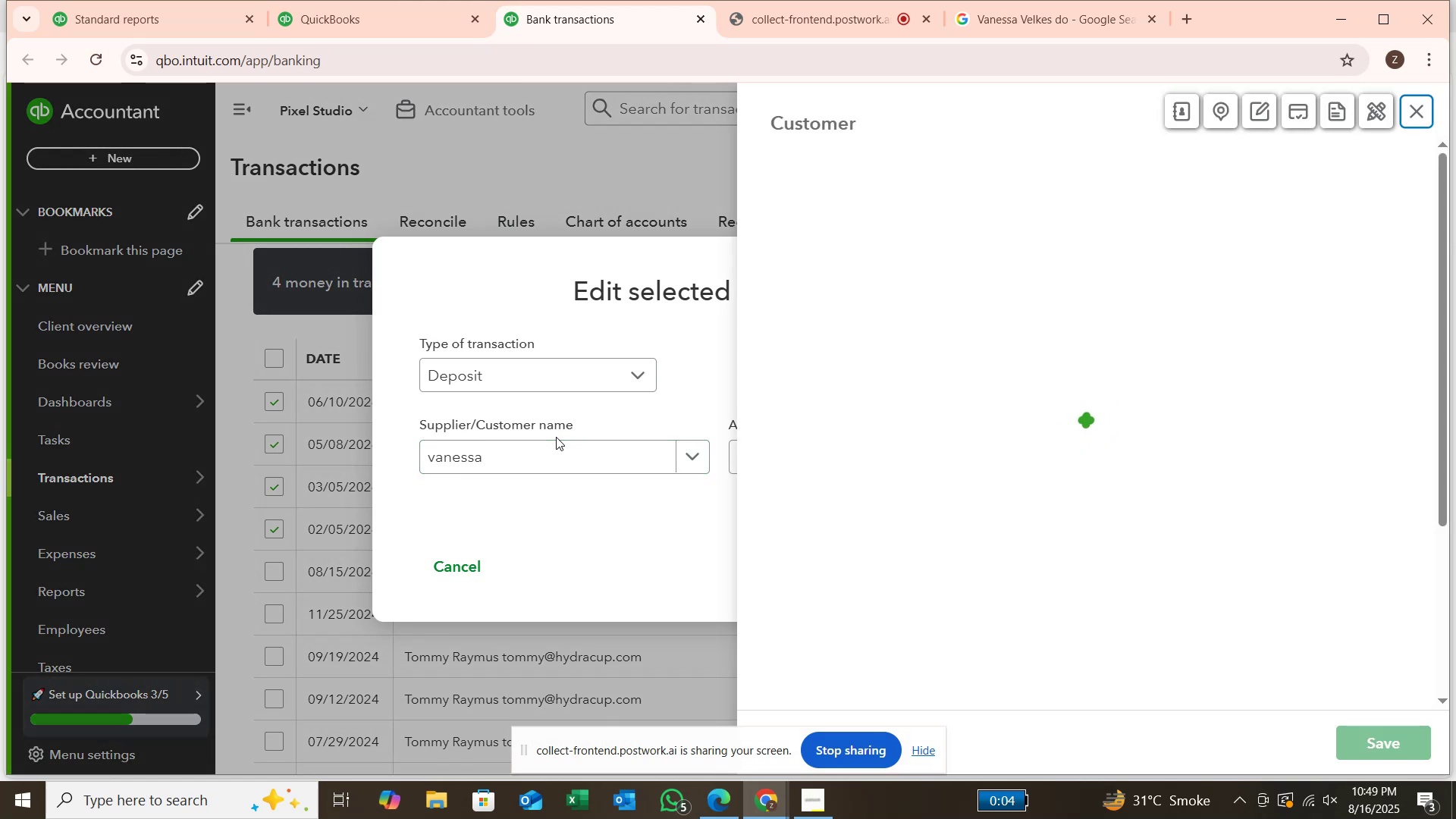 
key(Enter)
 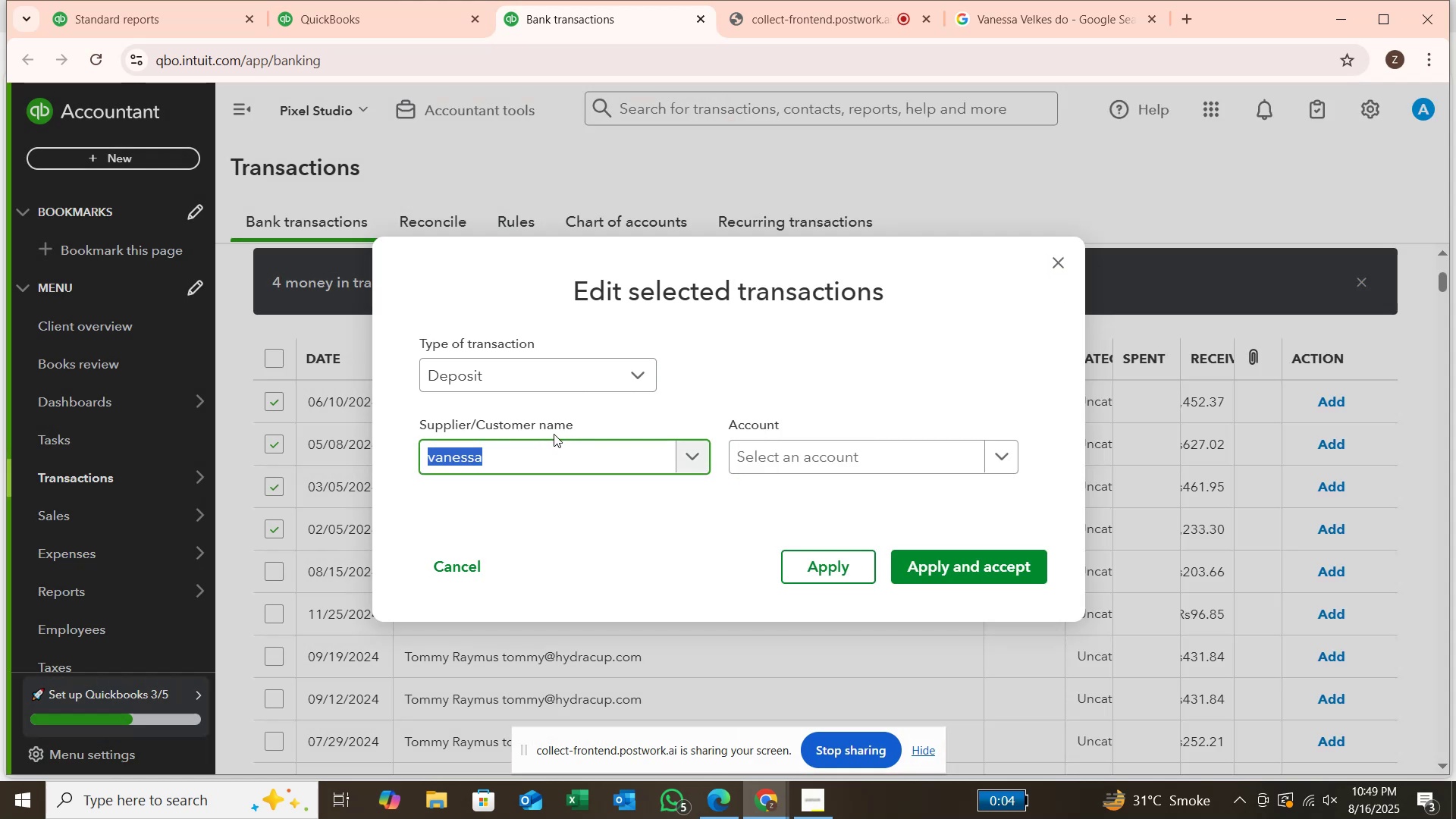 
wait(5.7)
 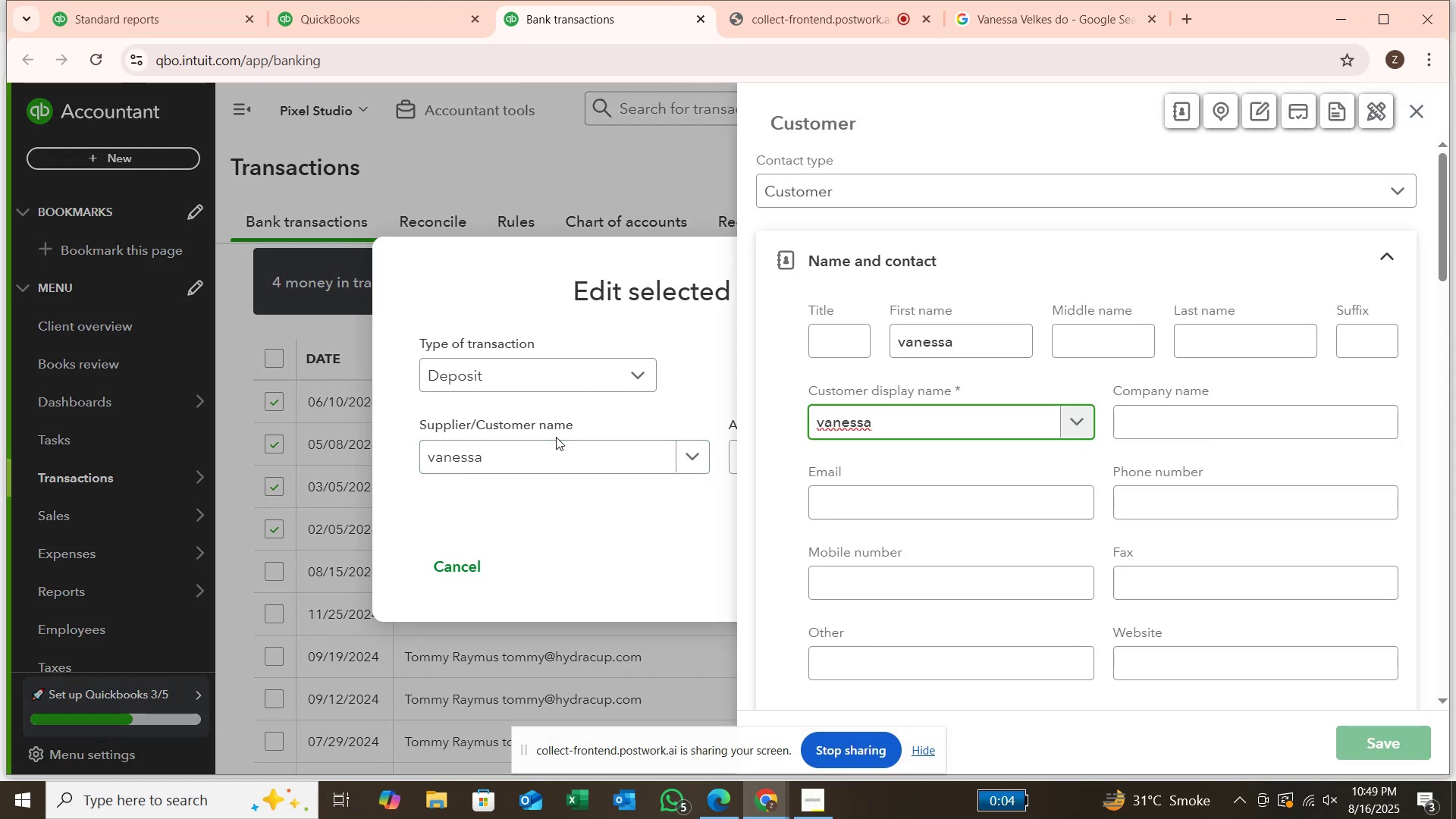 
left_click([779, 462])
 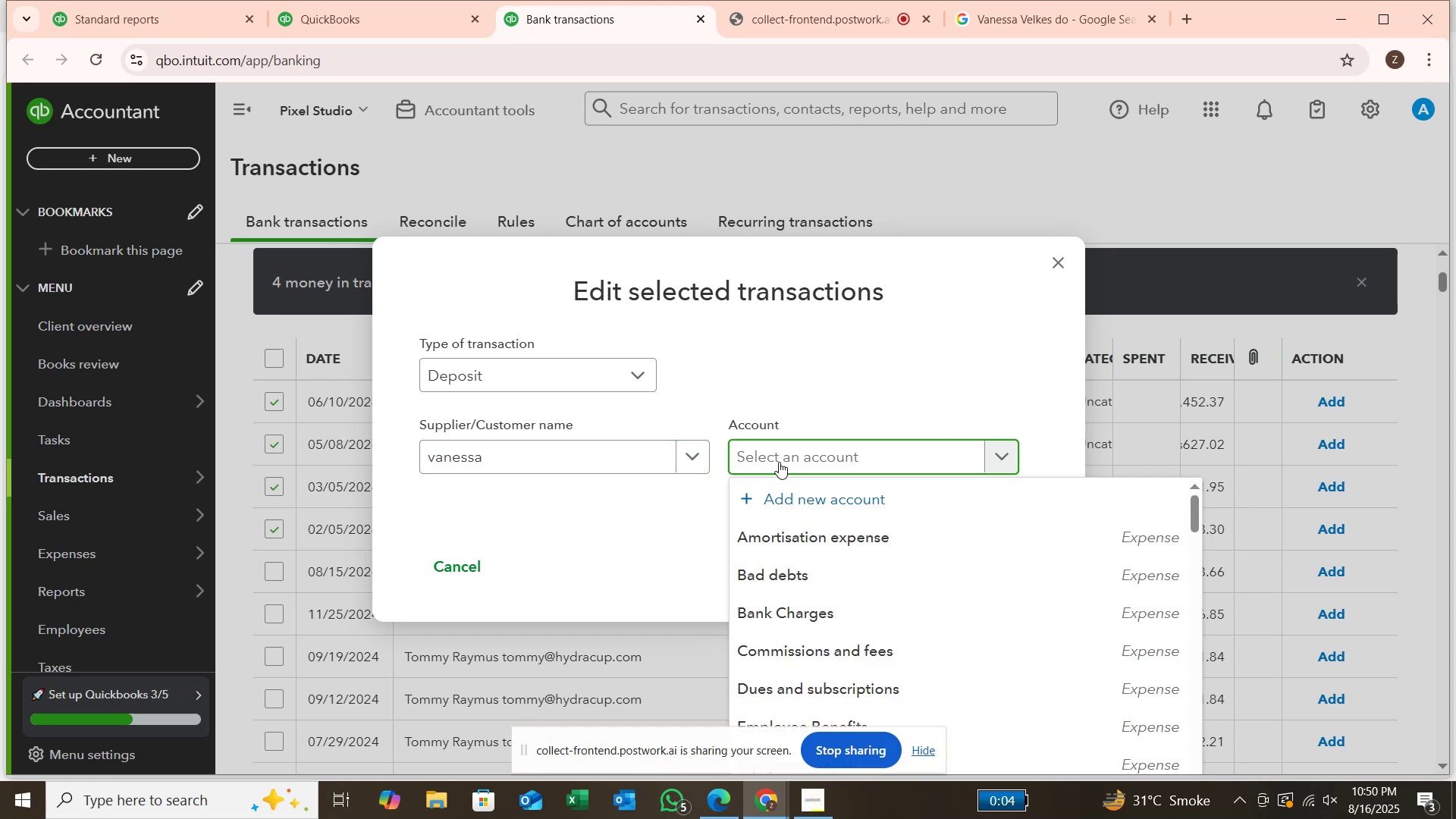 
type(sales)
 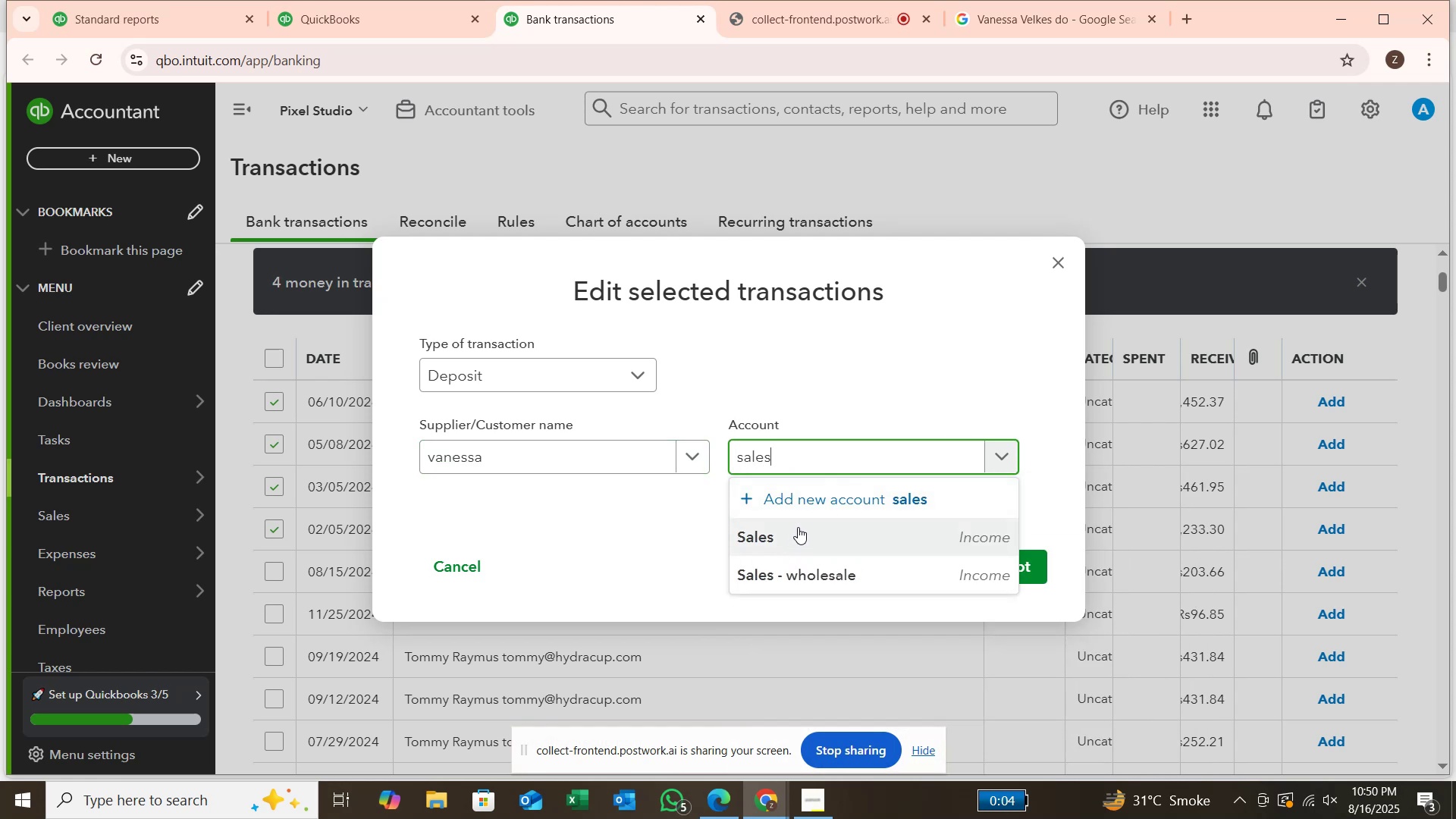 
left_click([802, 533])
 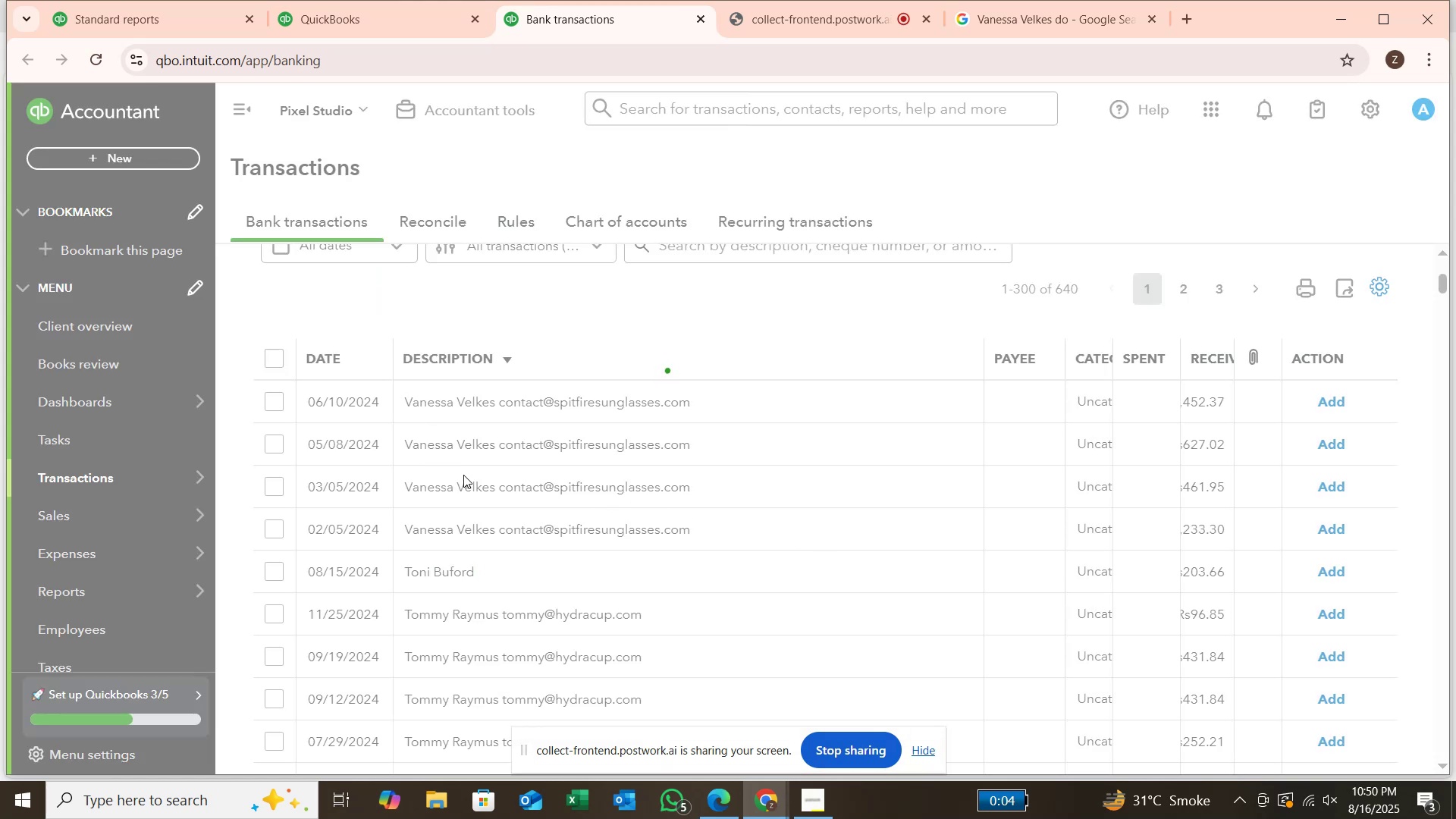 
wait(7.28)
 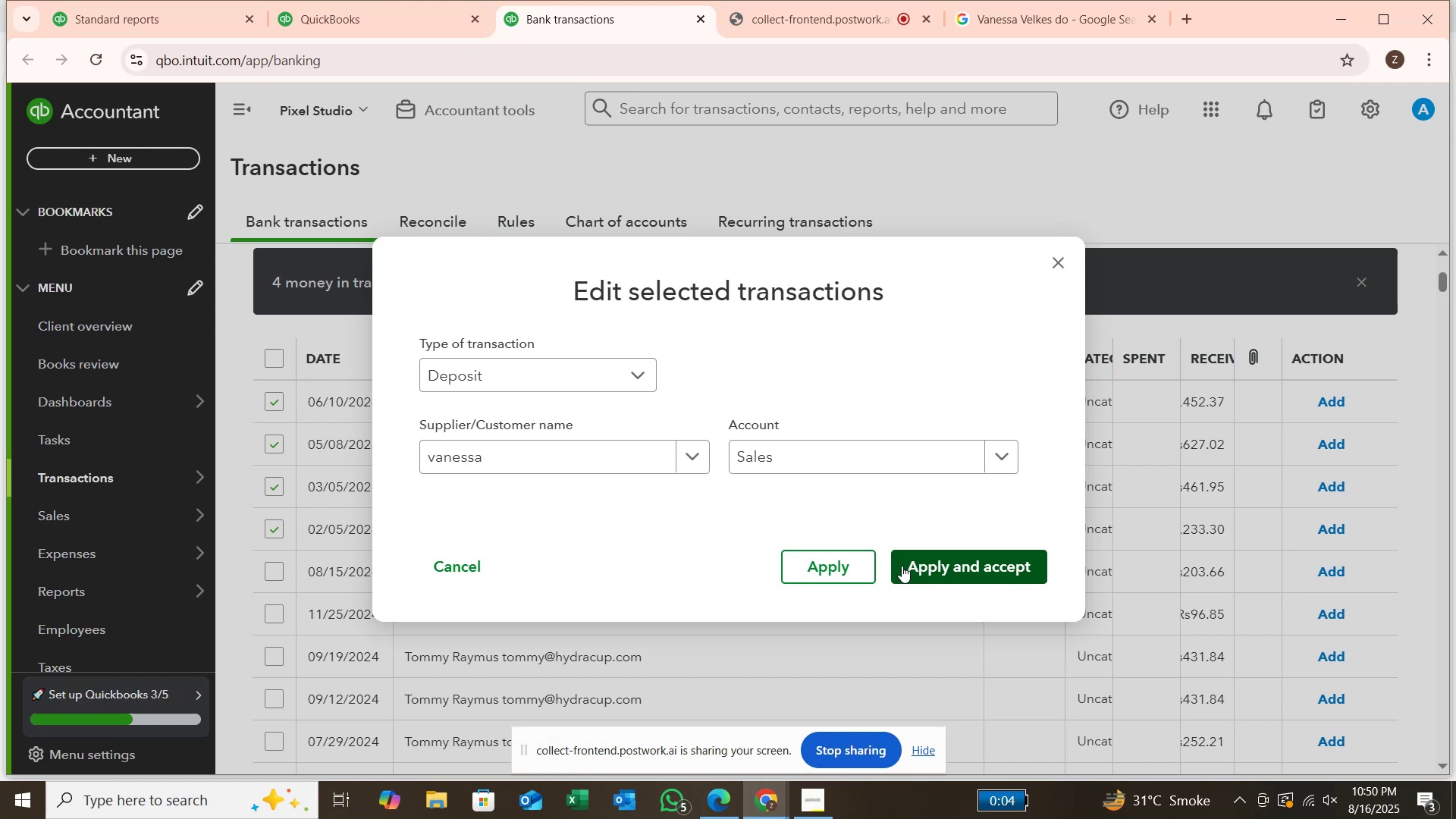 
scroll: coordinate [469, 476], scroll_direction: down, amount: 6.0
 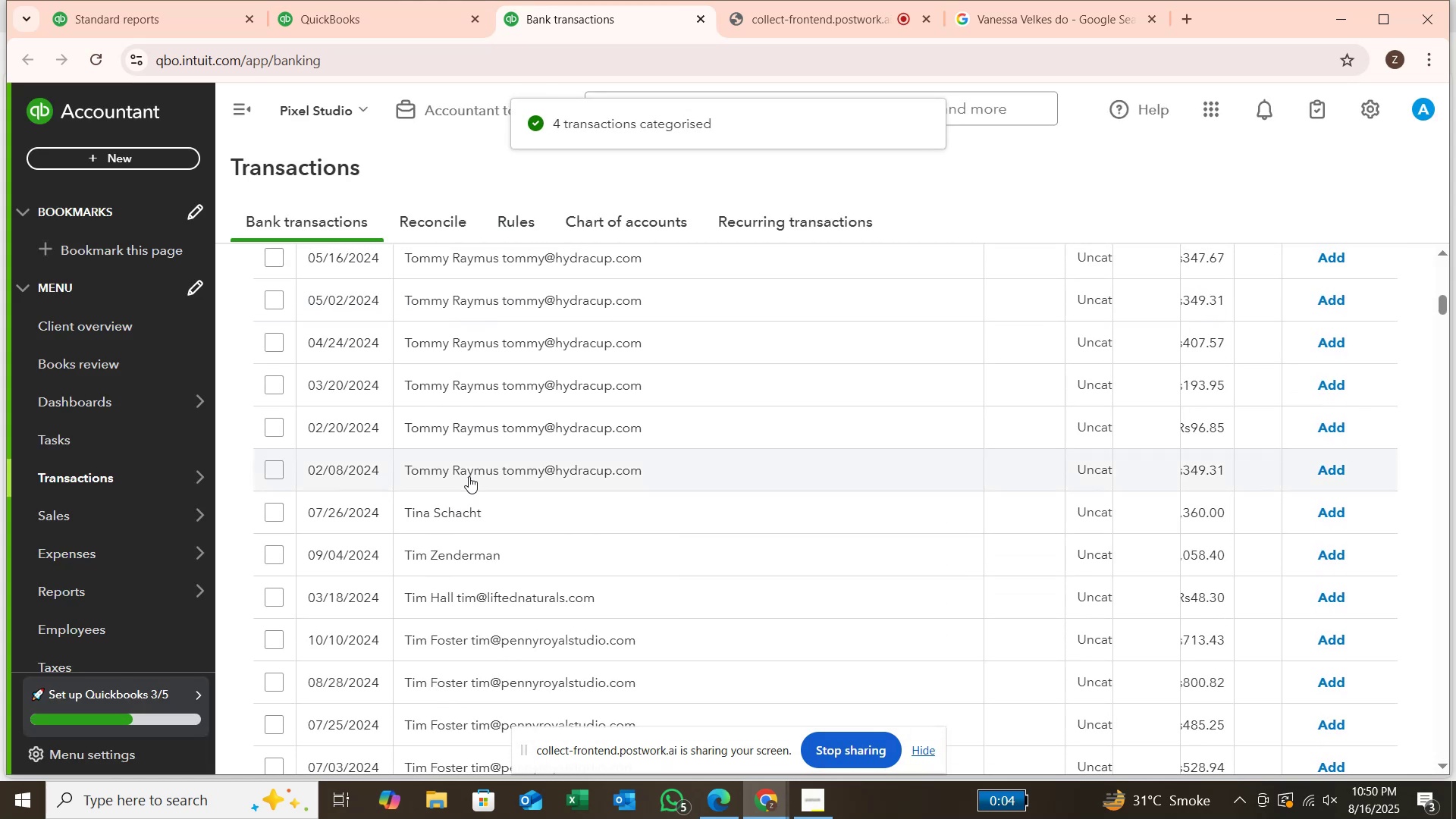 
scroll: coordinate [469, 476], scroll_direction: up, amount: 6.0
 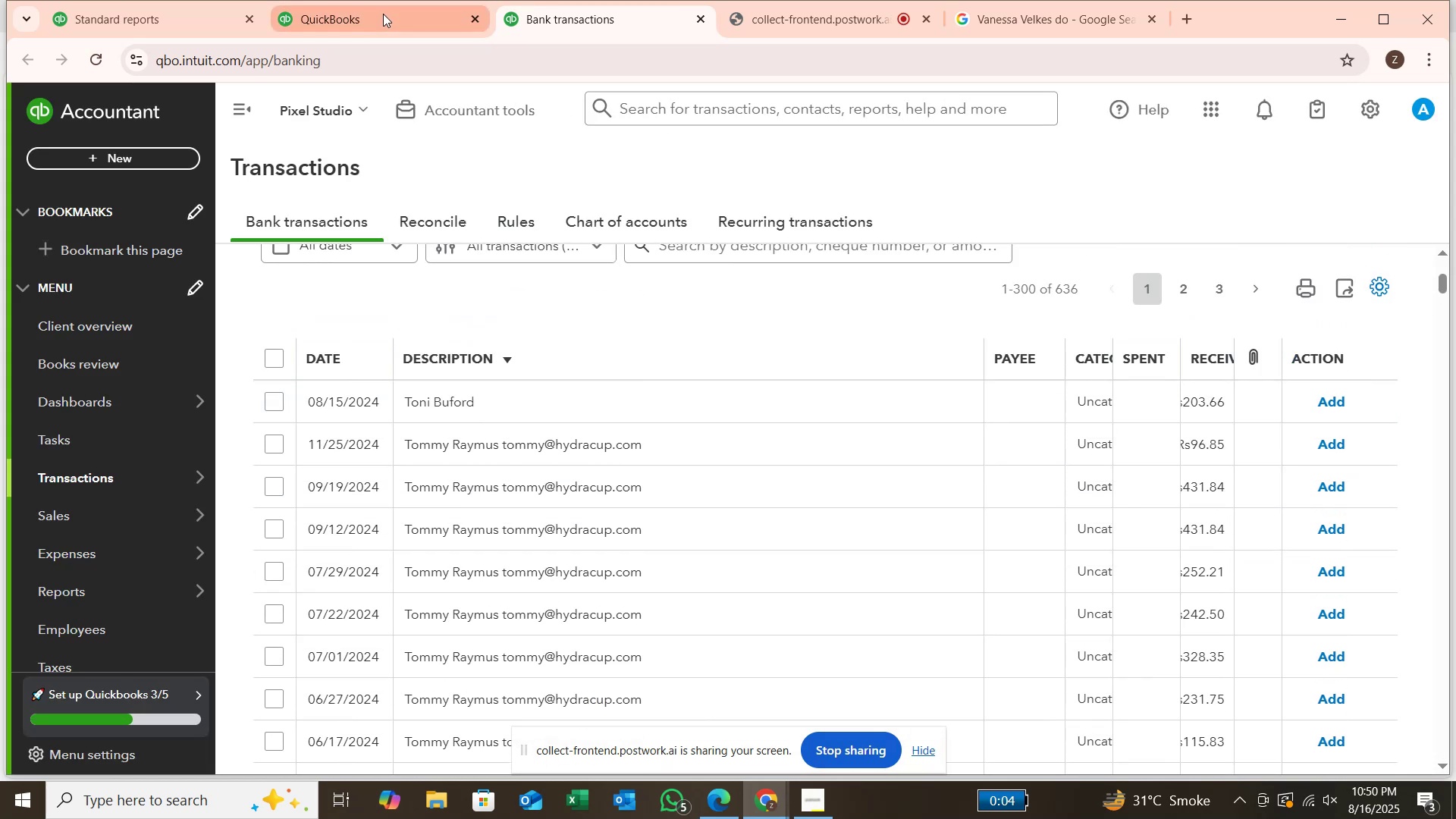 
left_click([381, 15])
 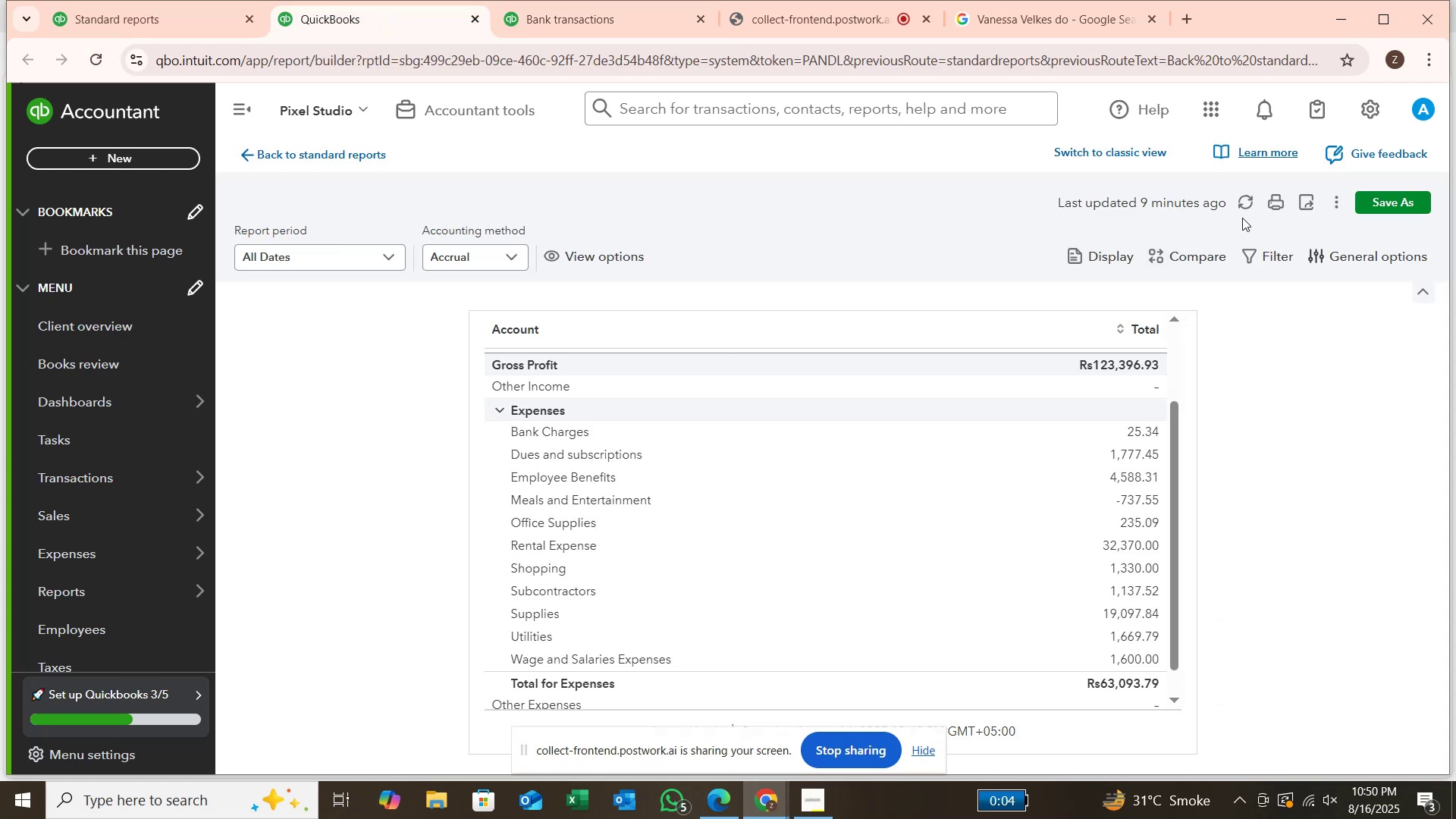 
left_click([1242, 209])
 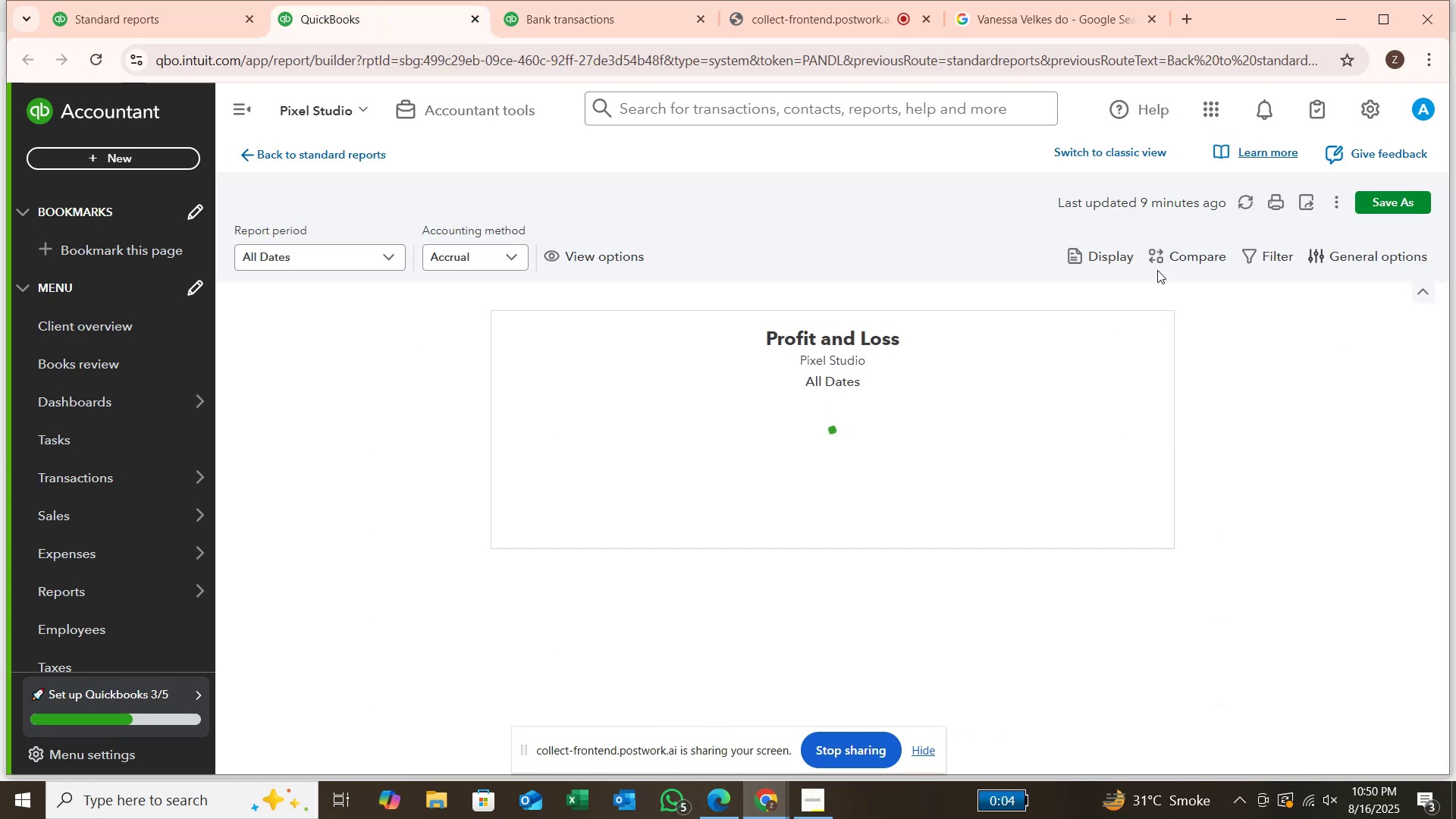 
mouse_move([1237, 206])
 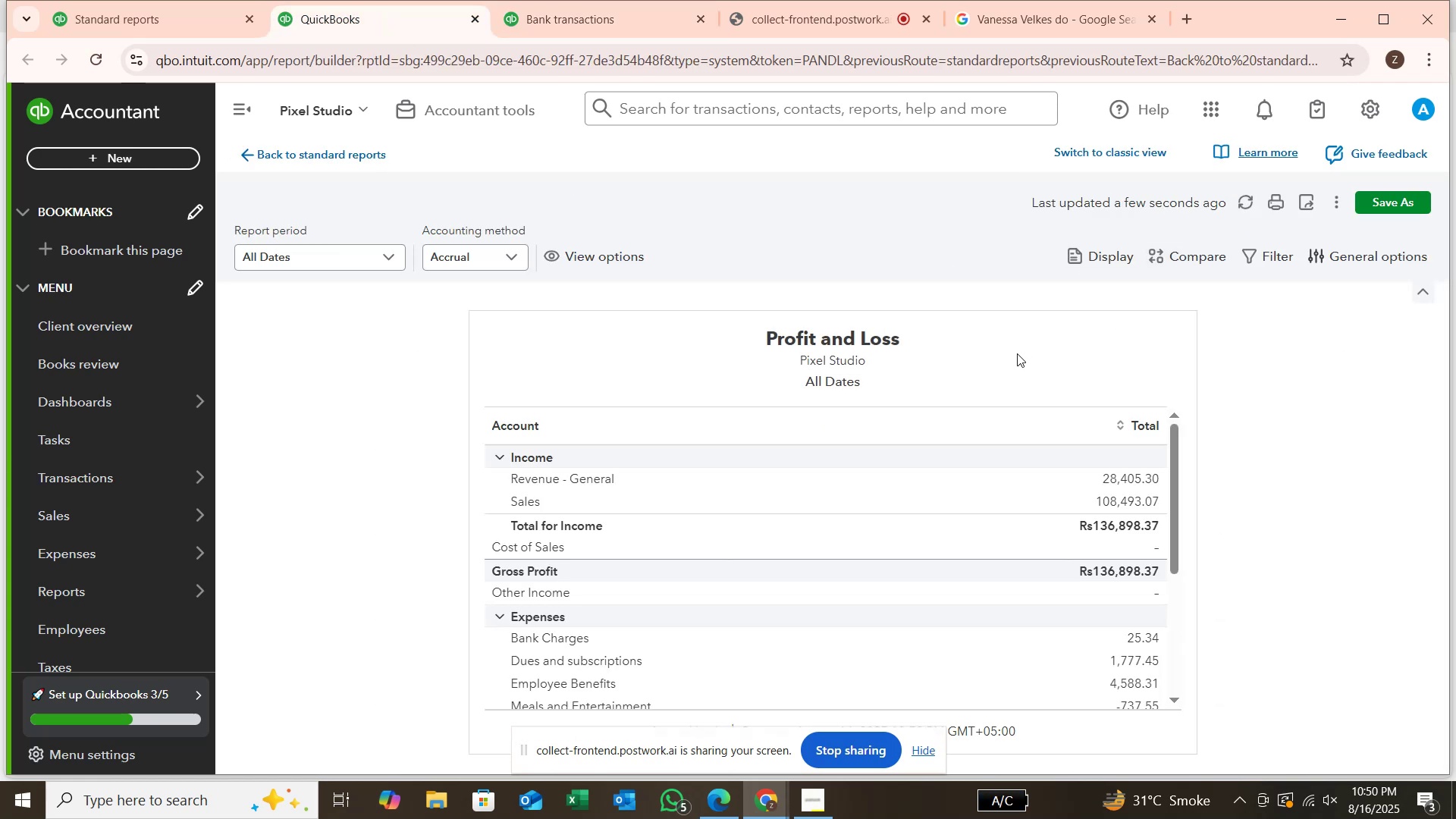 
scroll: coordinate [1039, 516], scroll_direction: down, amount: 6.0
 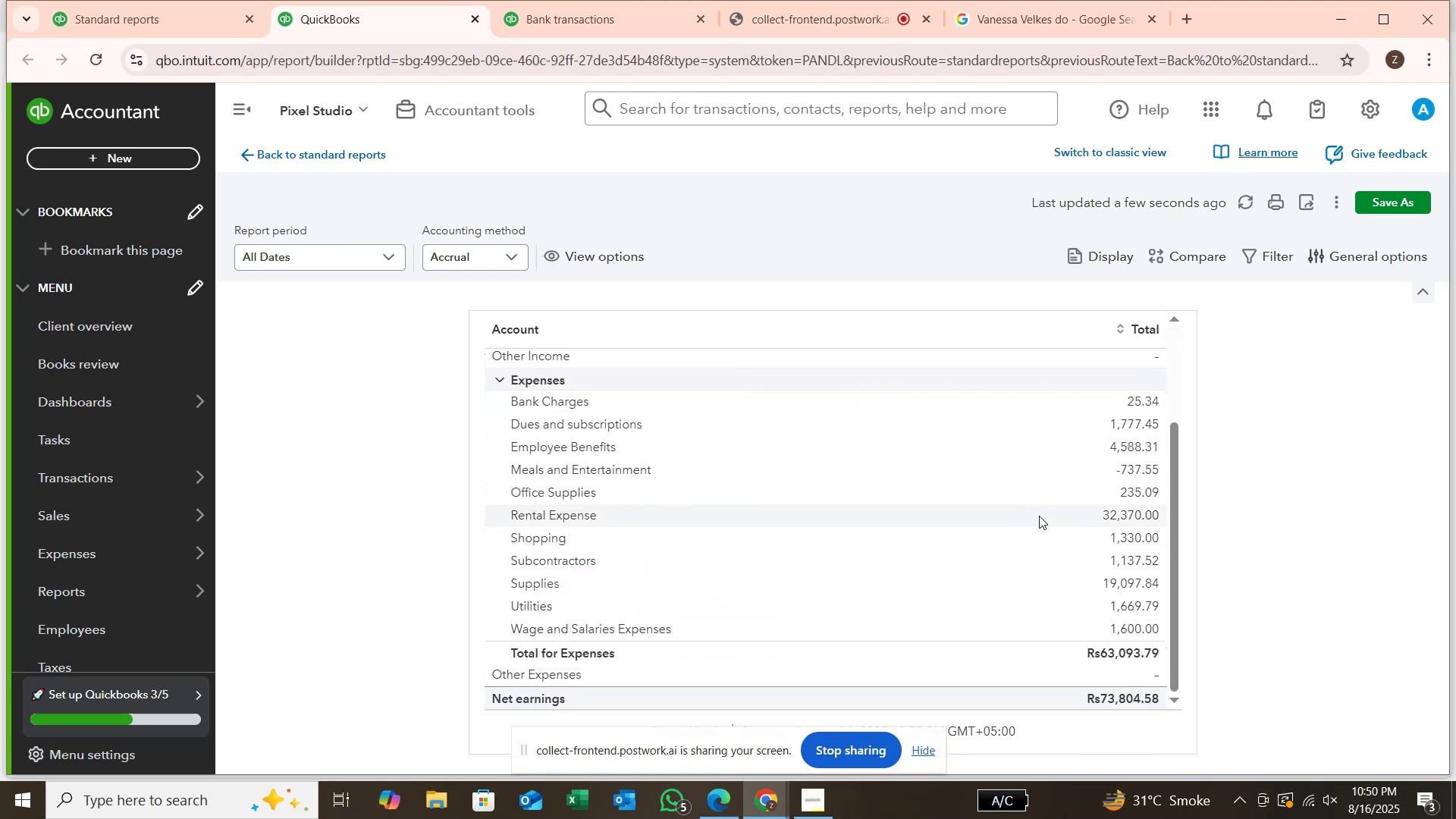 